 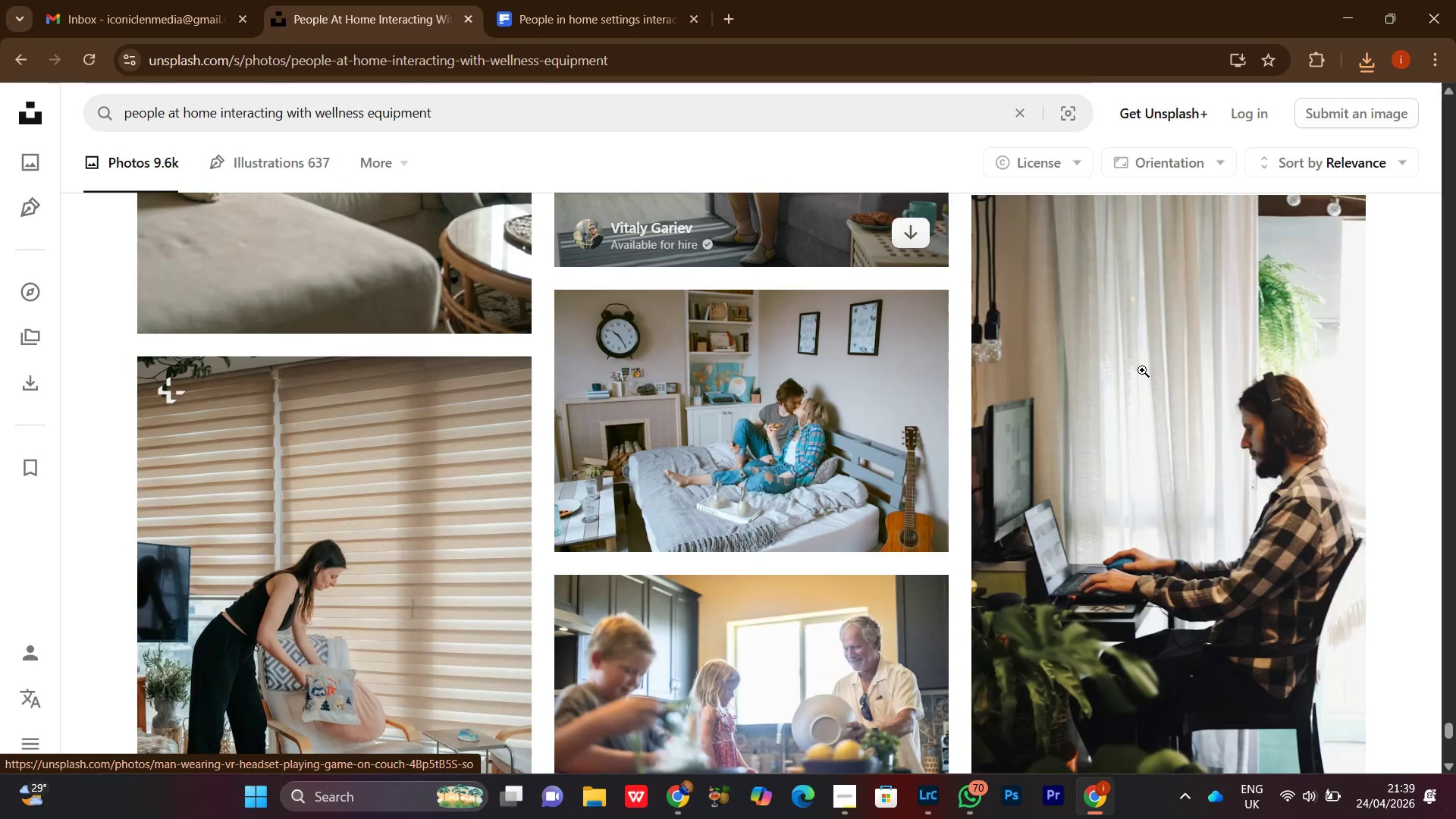 
scroll: coordinate [967, 422], scroll_direction: down, amount: 14.0
 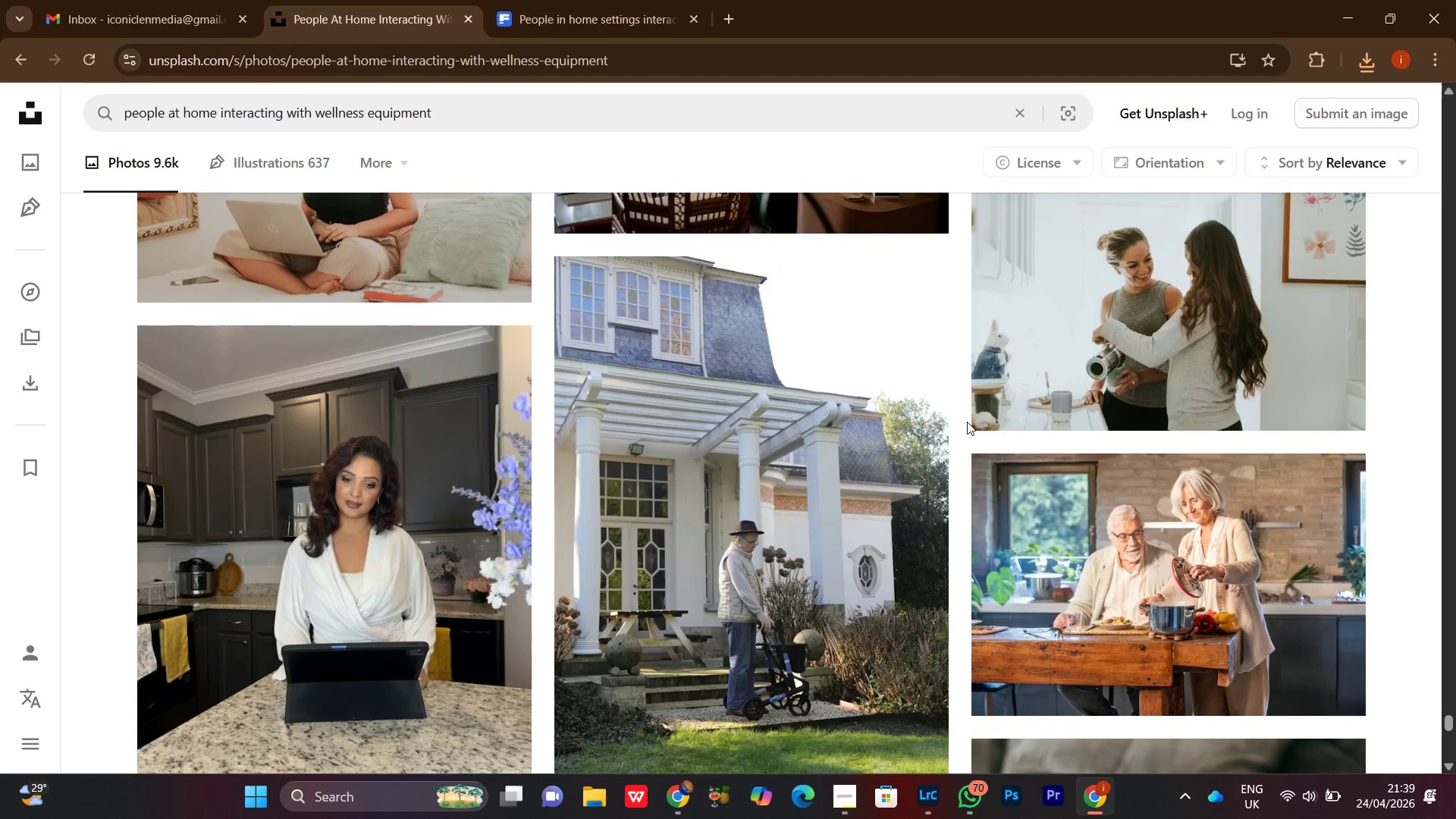 
wait(9.61)
 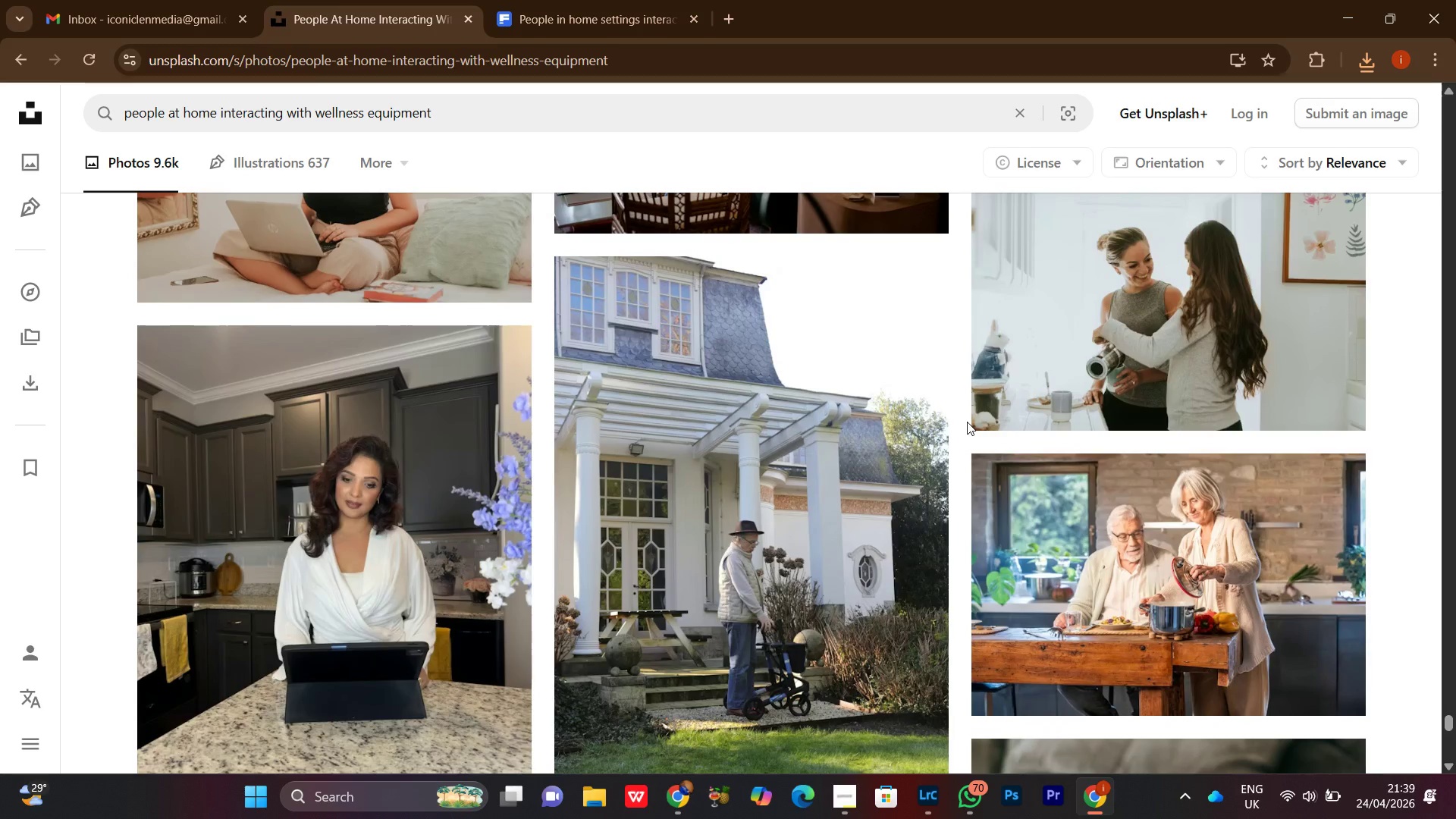 
scroll: coordinate [960, 463], scroll_direction: down, amount: 12.0
 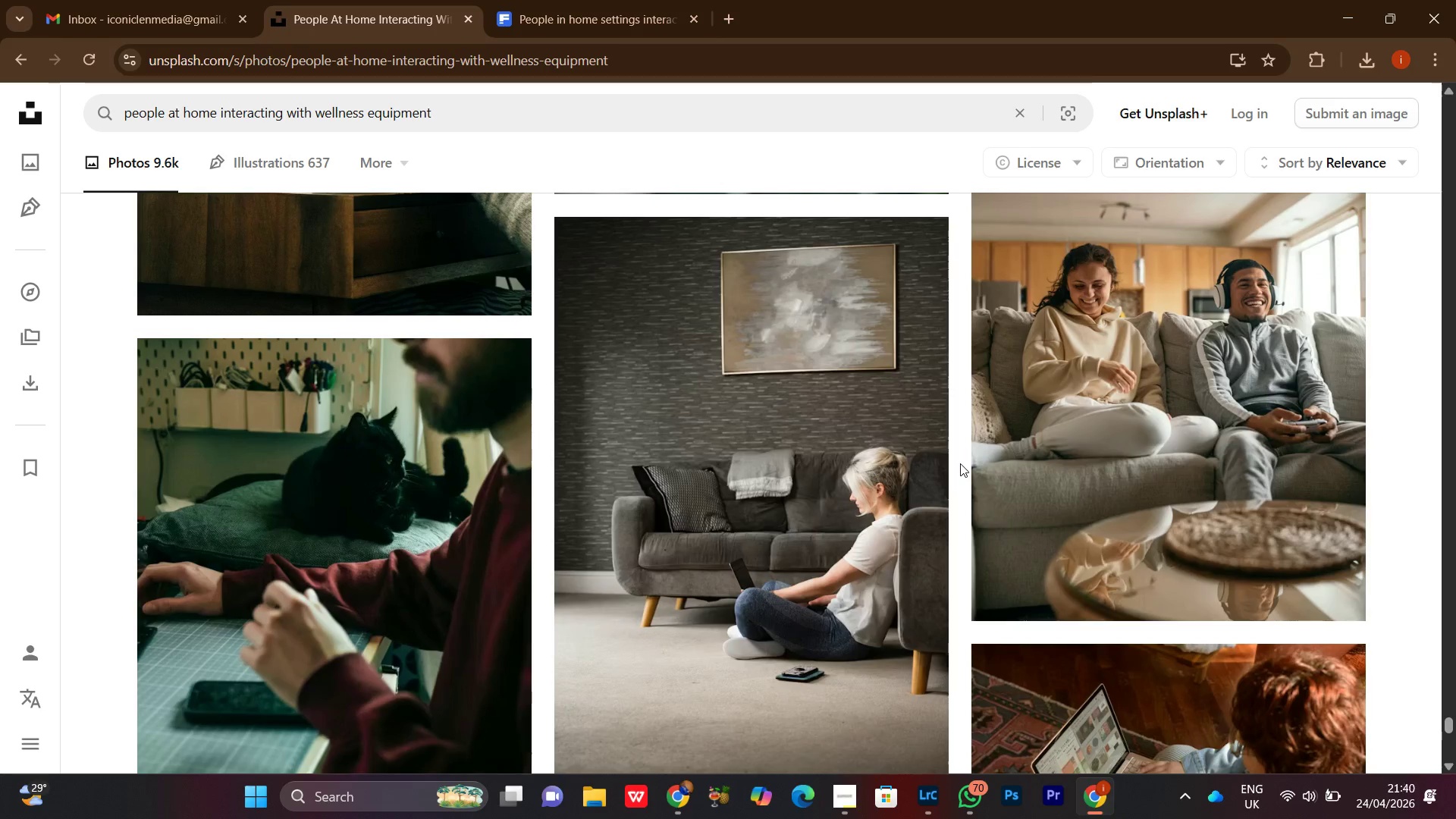 
scroll: coordinate [960, 463], scroll_direction: down, amount: 3.0
 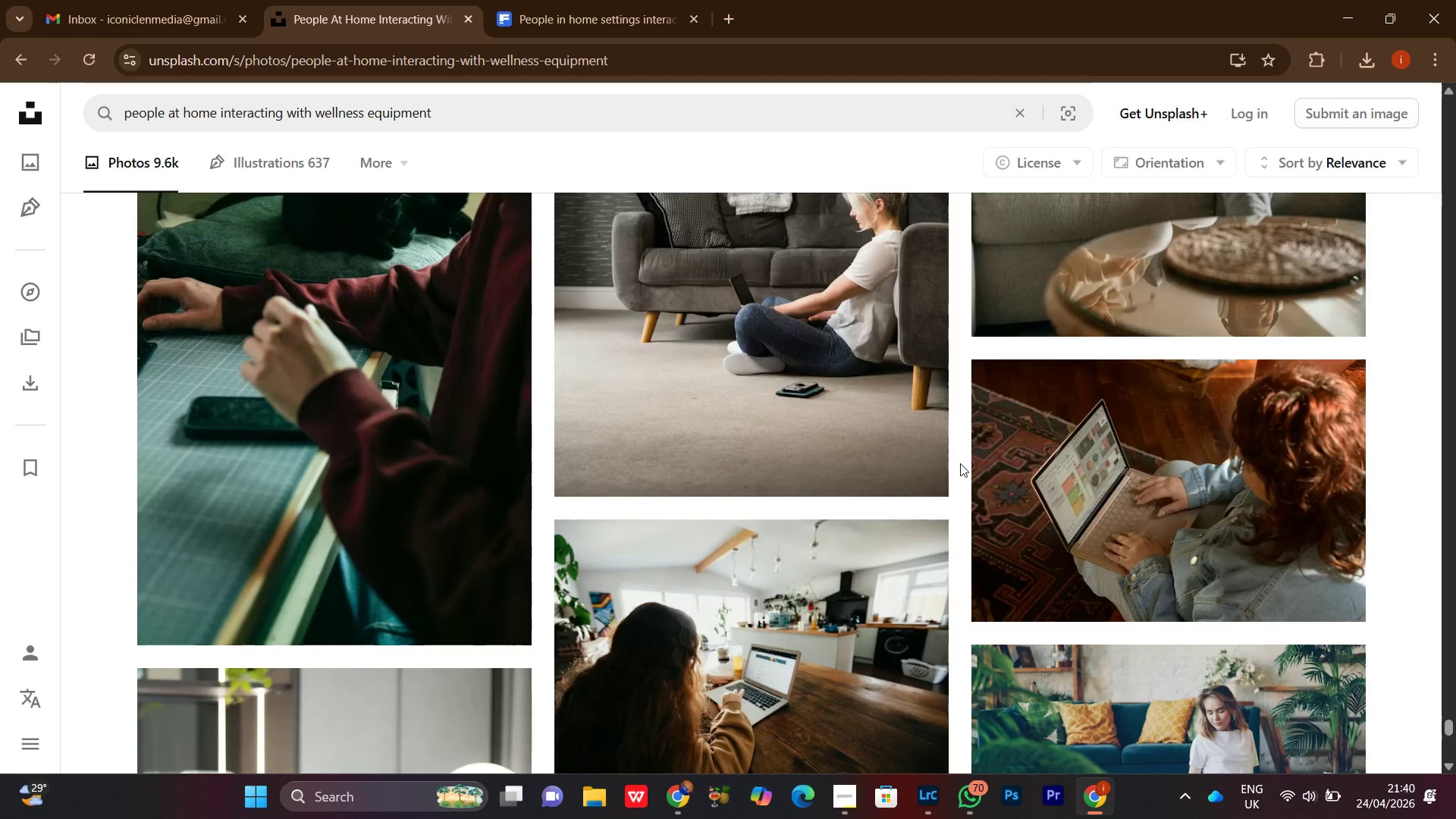 
wait(5.84)
 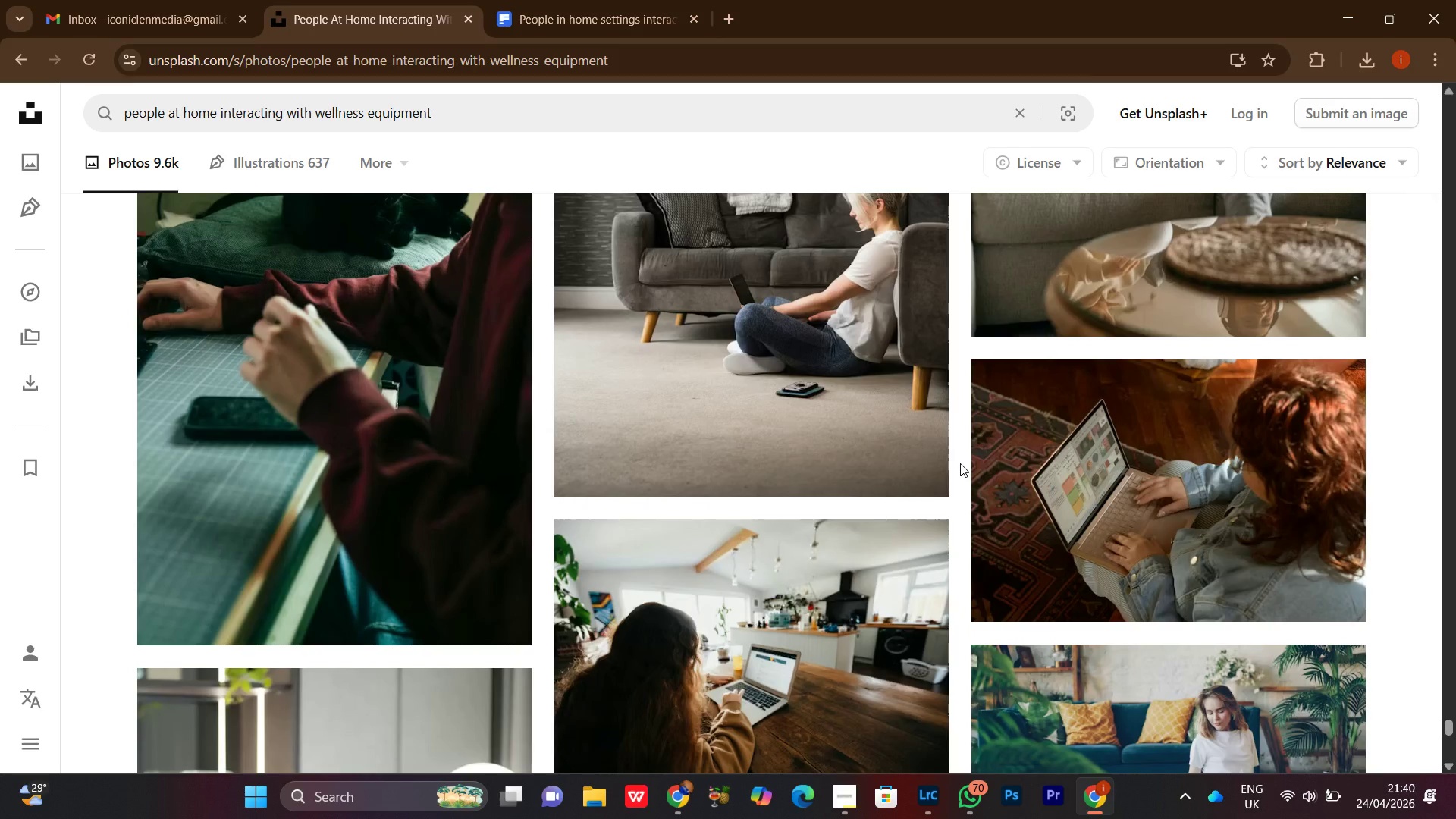 
mouse_move([973, 690])
 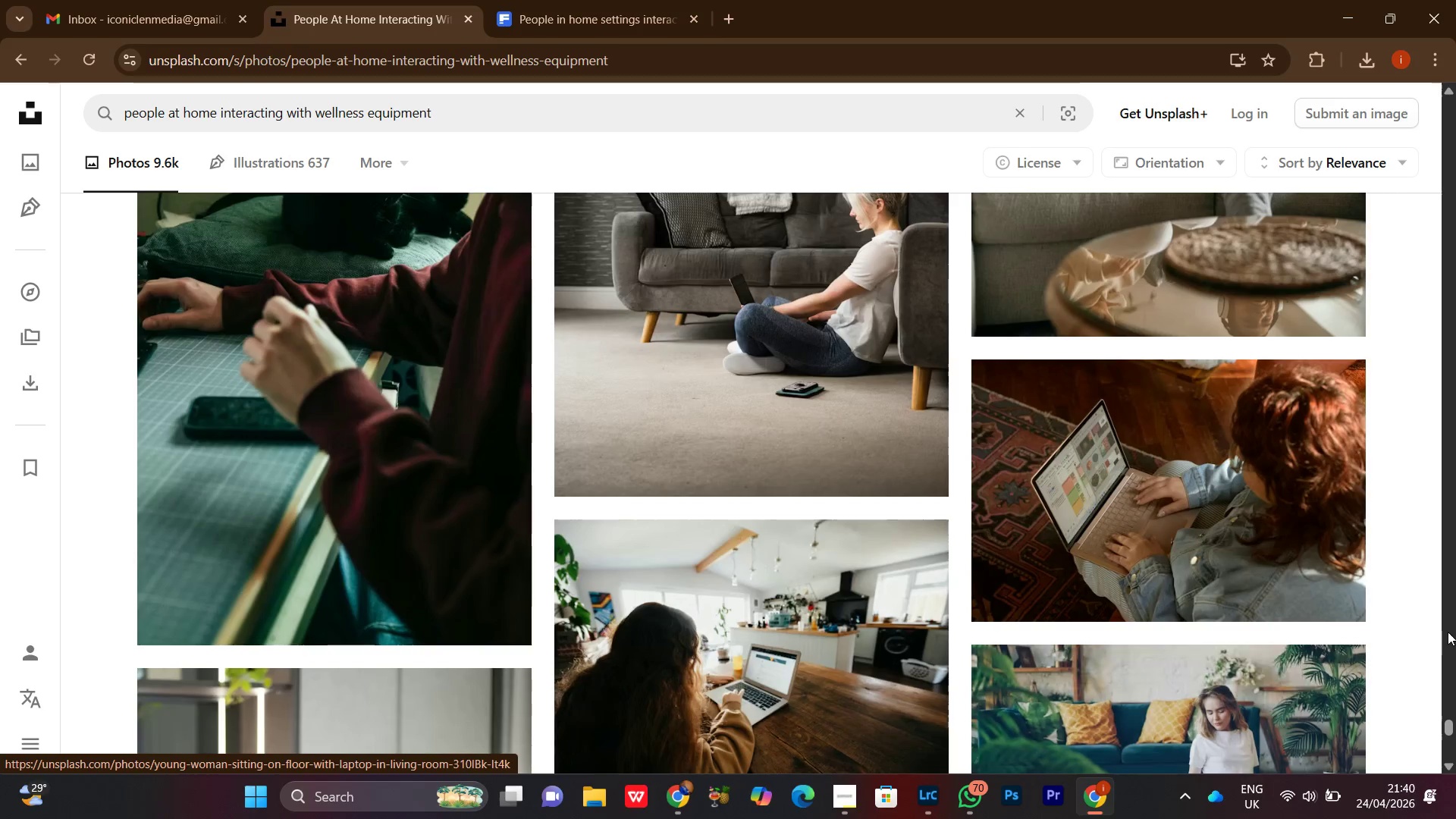 
scroll: coordinate [1435, 606], scroll_direction: down, amount: 10.0
 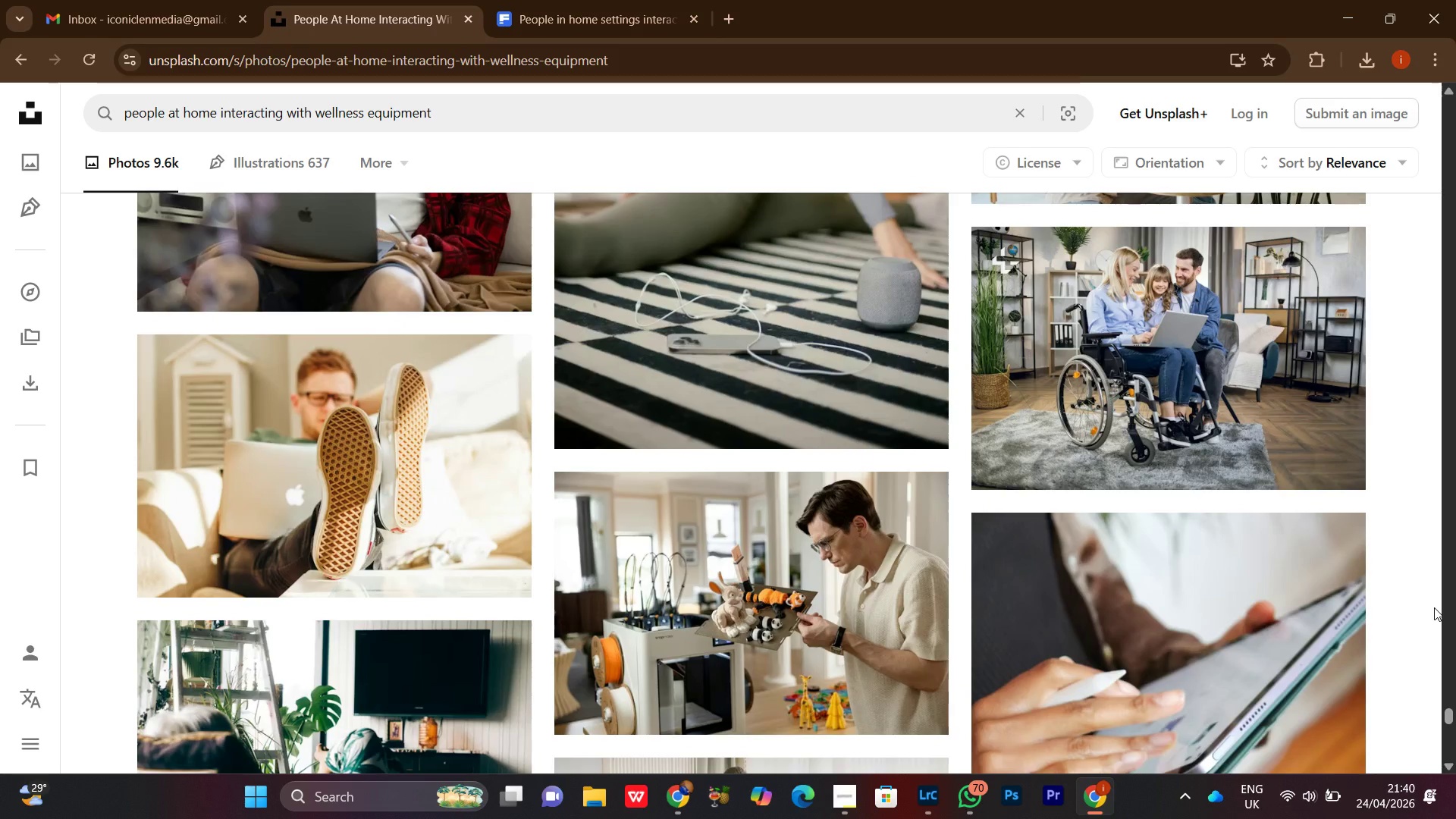 
scroll: coordinate [1434, 607], scroll_direction: up, amount: 1.0
 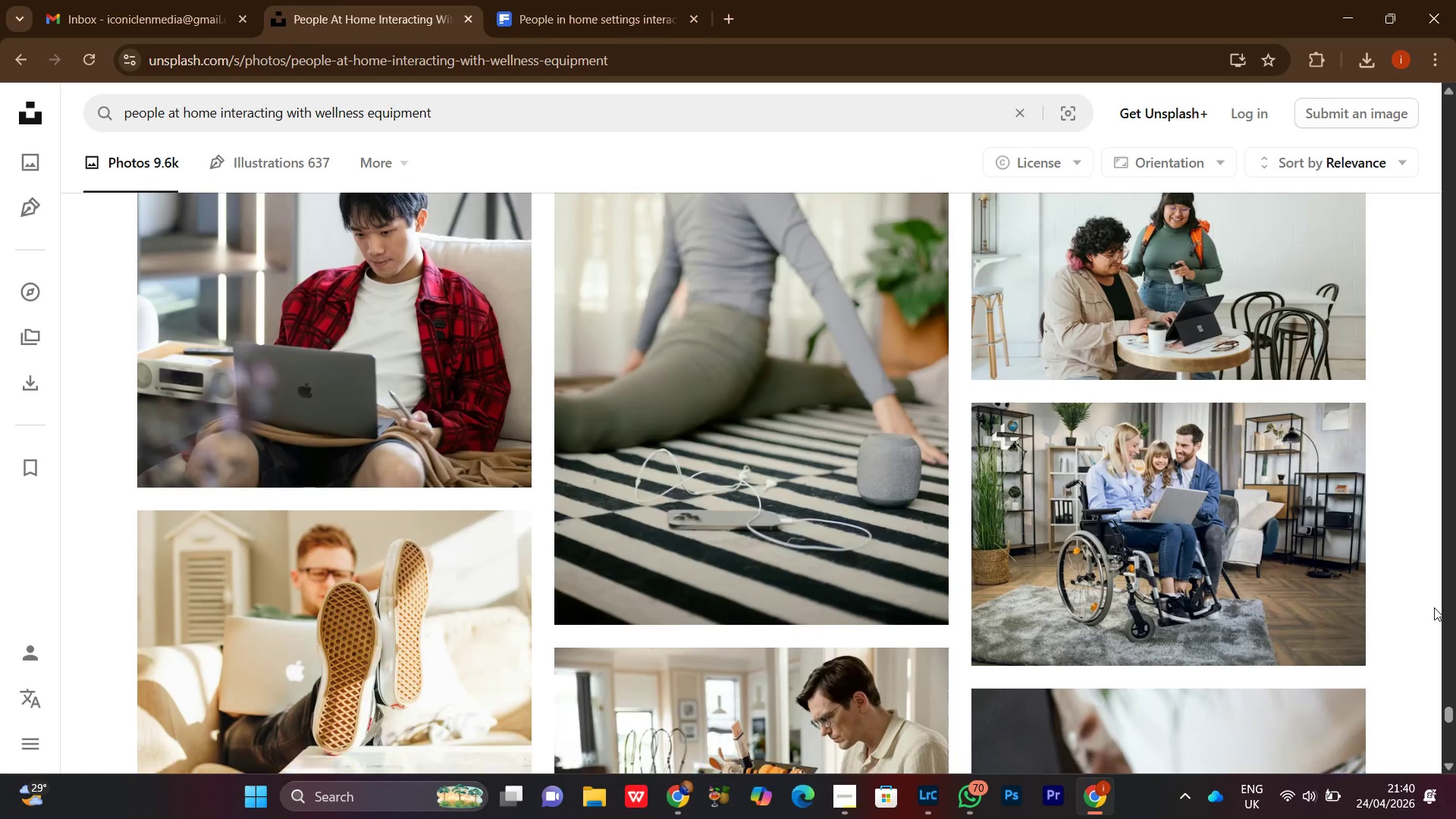 
scroll: coordinate [1434, 607], scroll_direction: down, amount: 3.0
 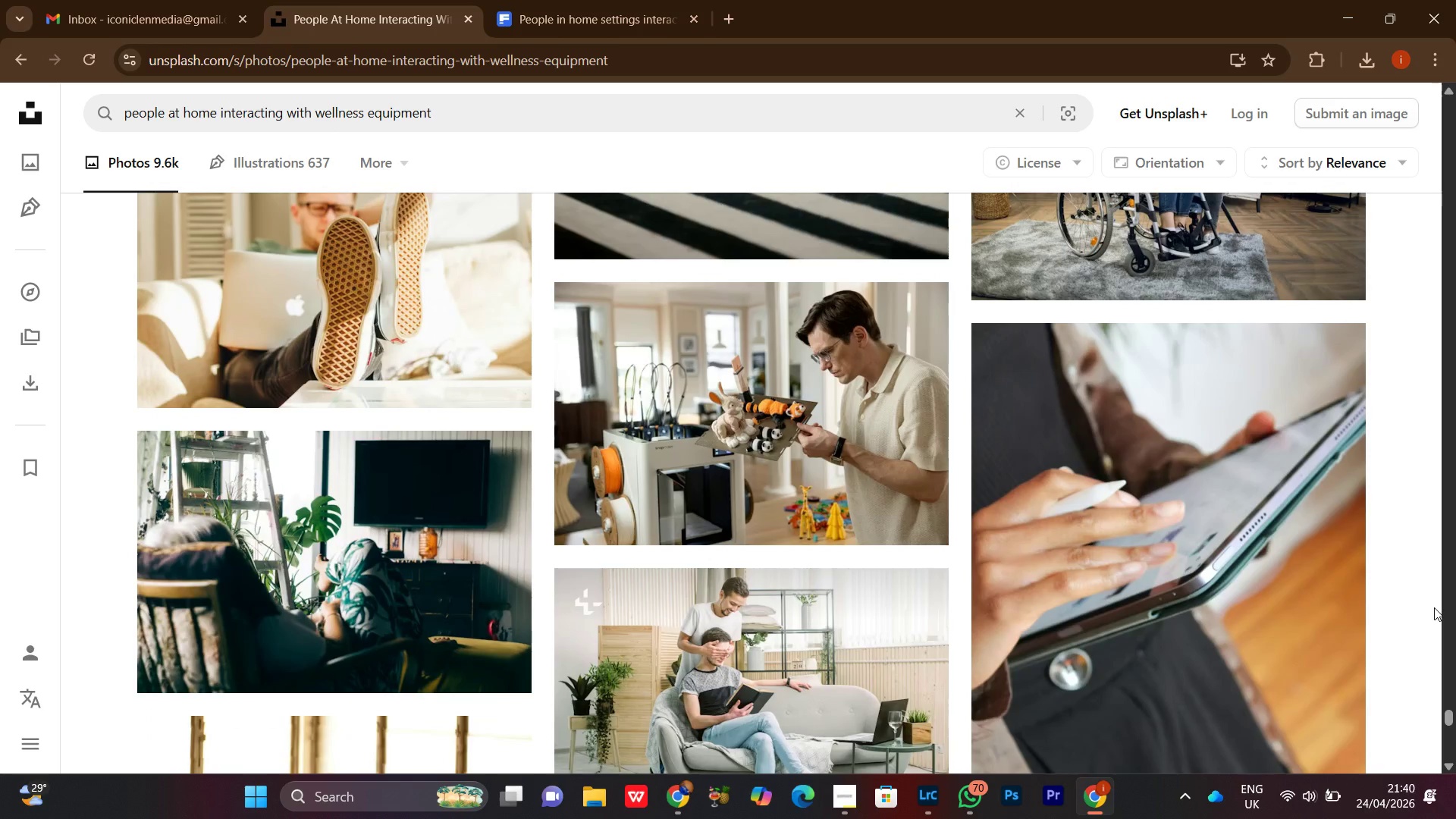 
wait(14.24)
 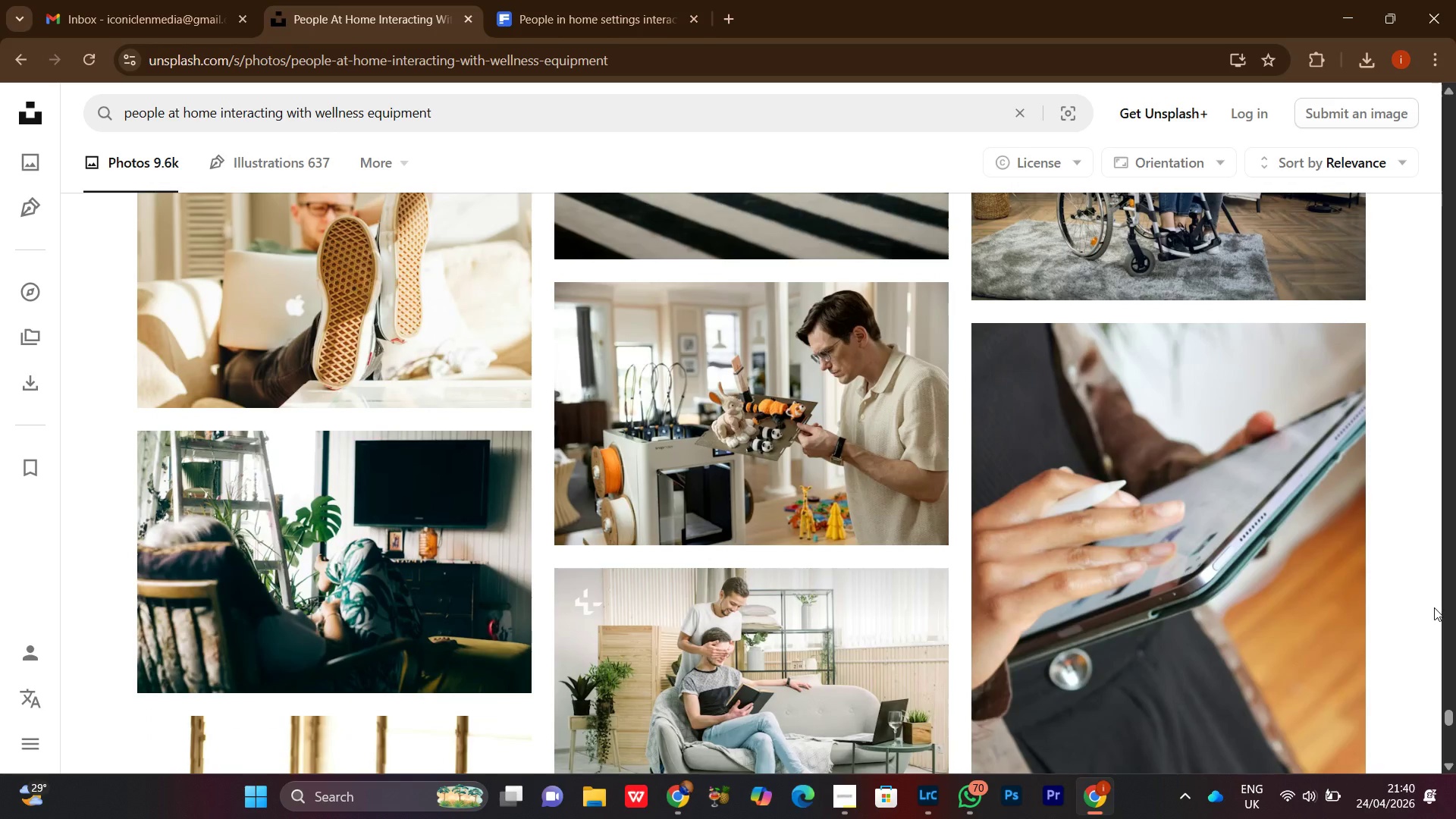 
scroll: coordinate [1434, 607], scroll_direction: down, amount: 3.0
 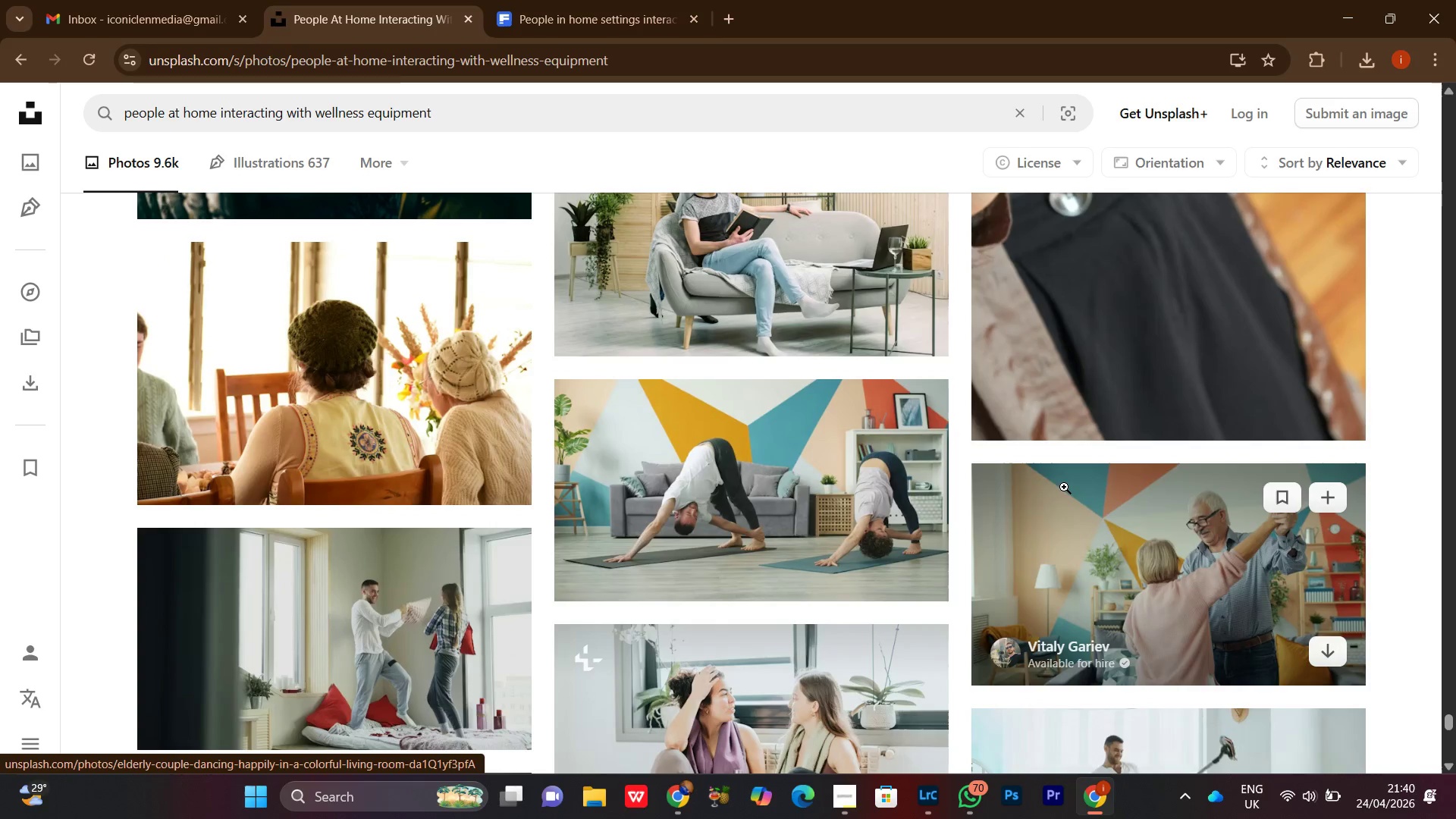 
left_click([905, 569])
 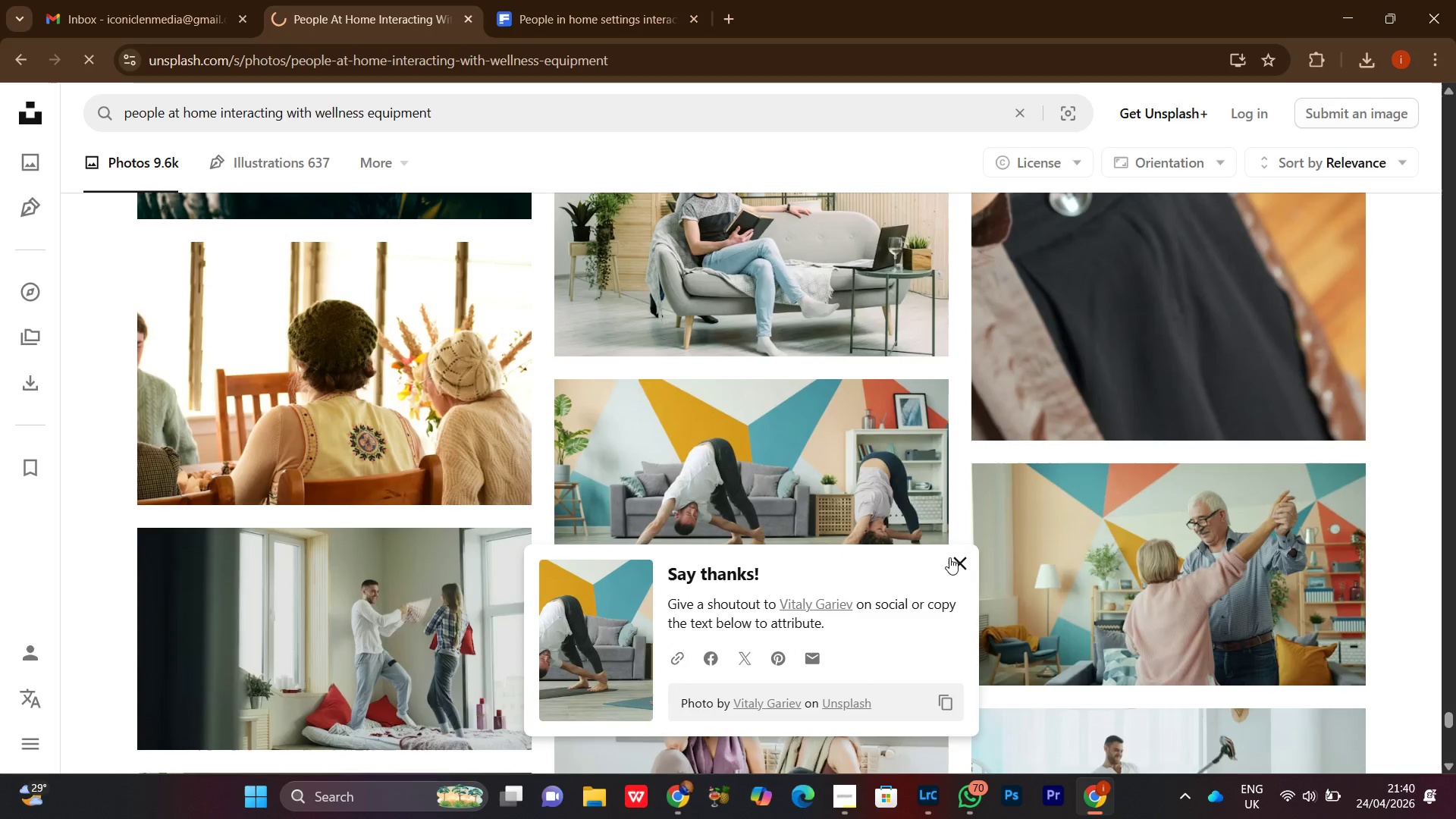 
left_click([961, 563])
 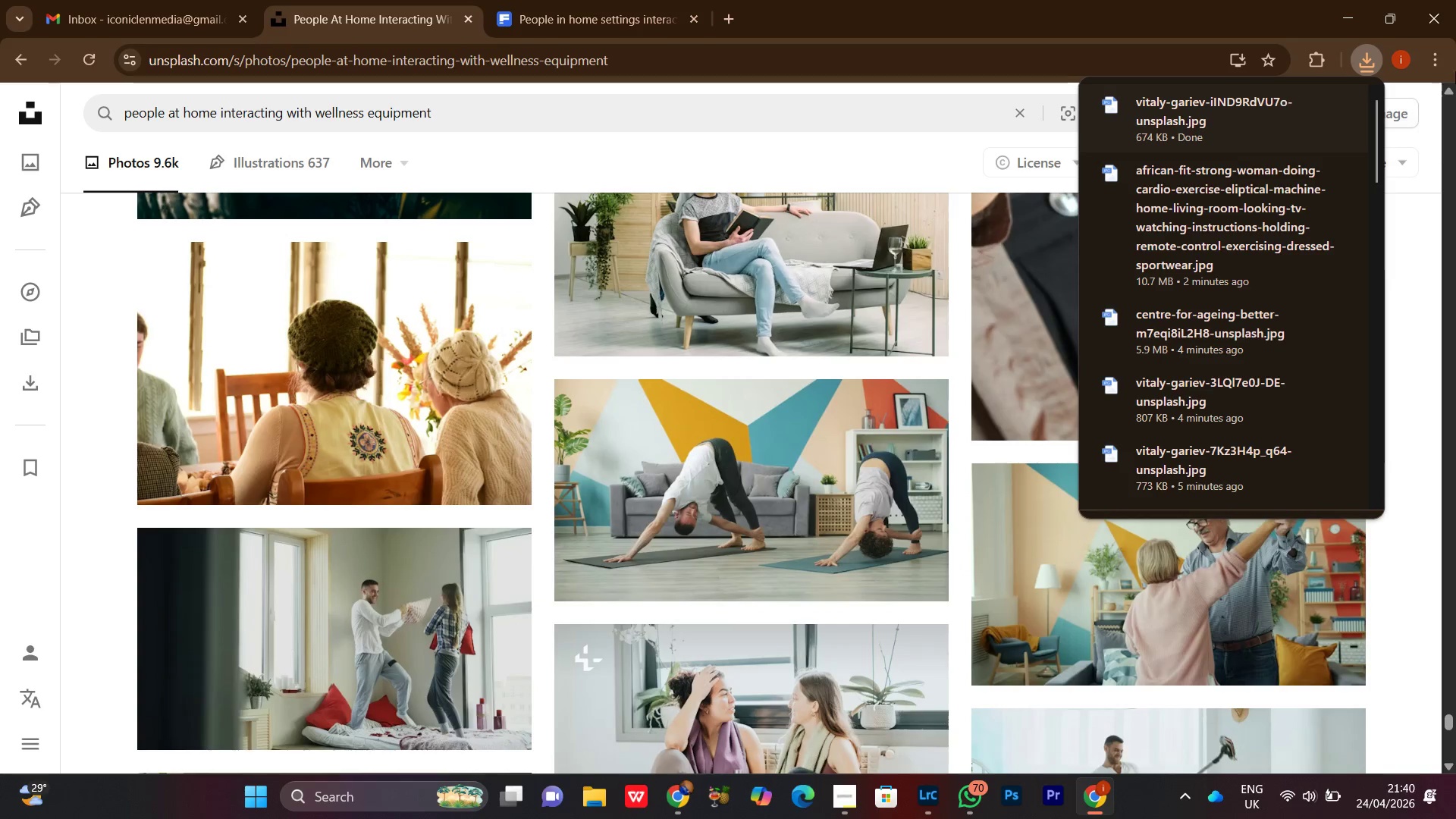 
left_click([1367, 59])
 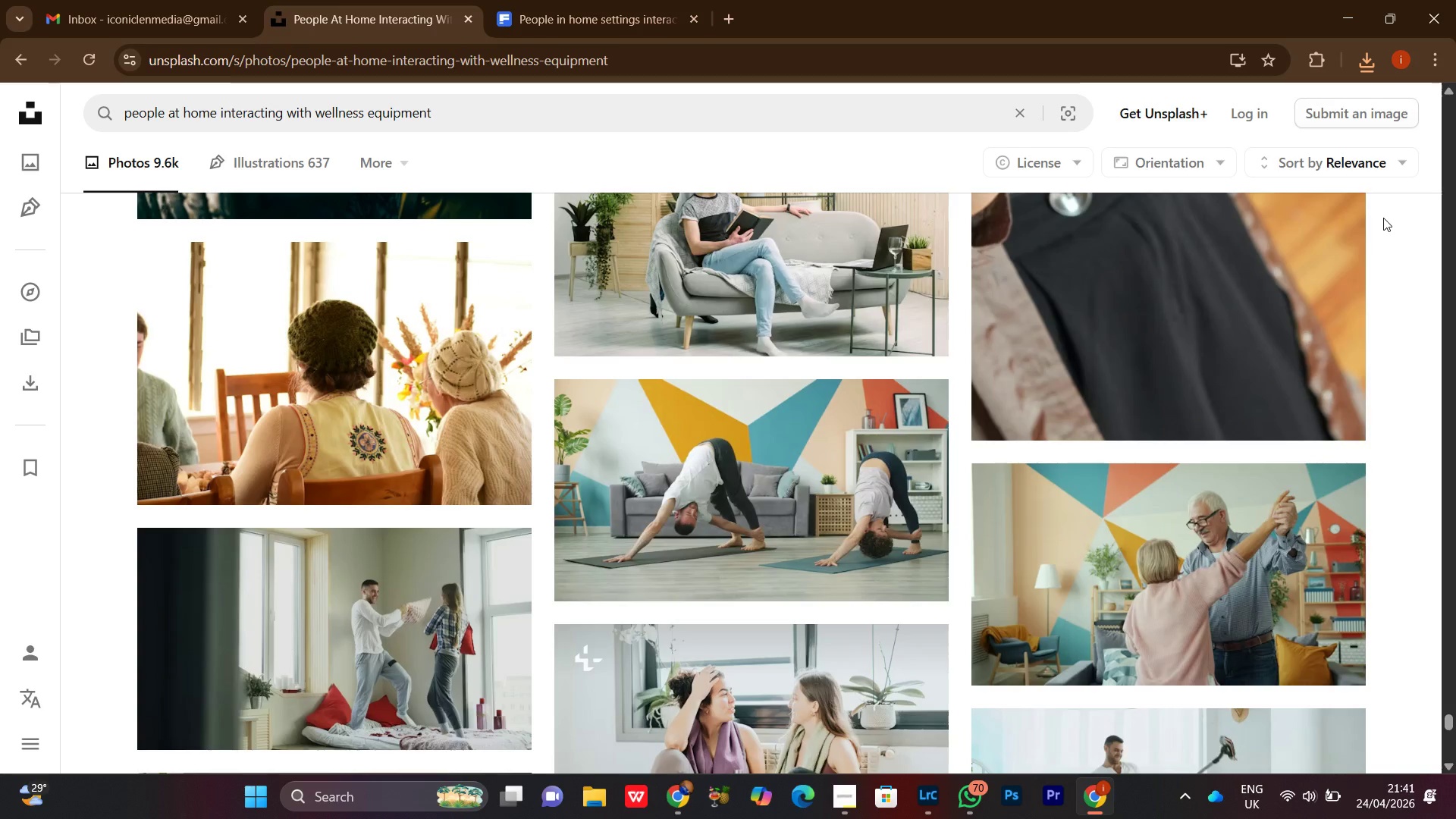 
wait(34.2)
 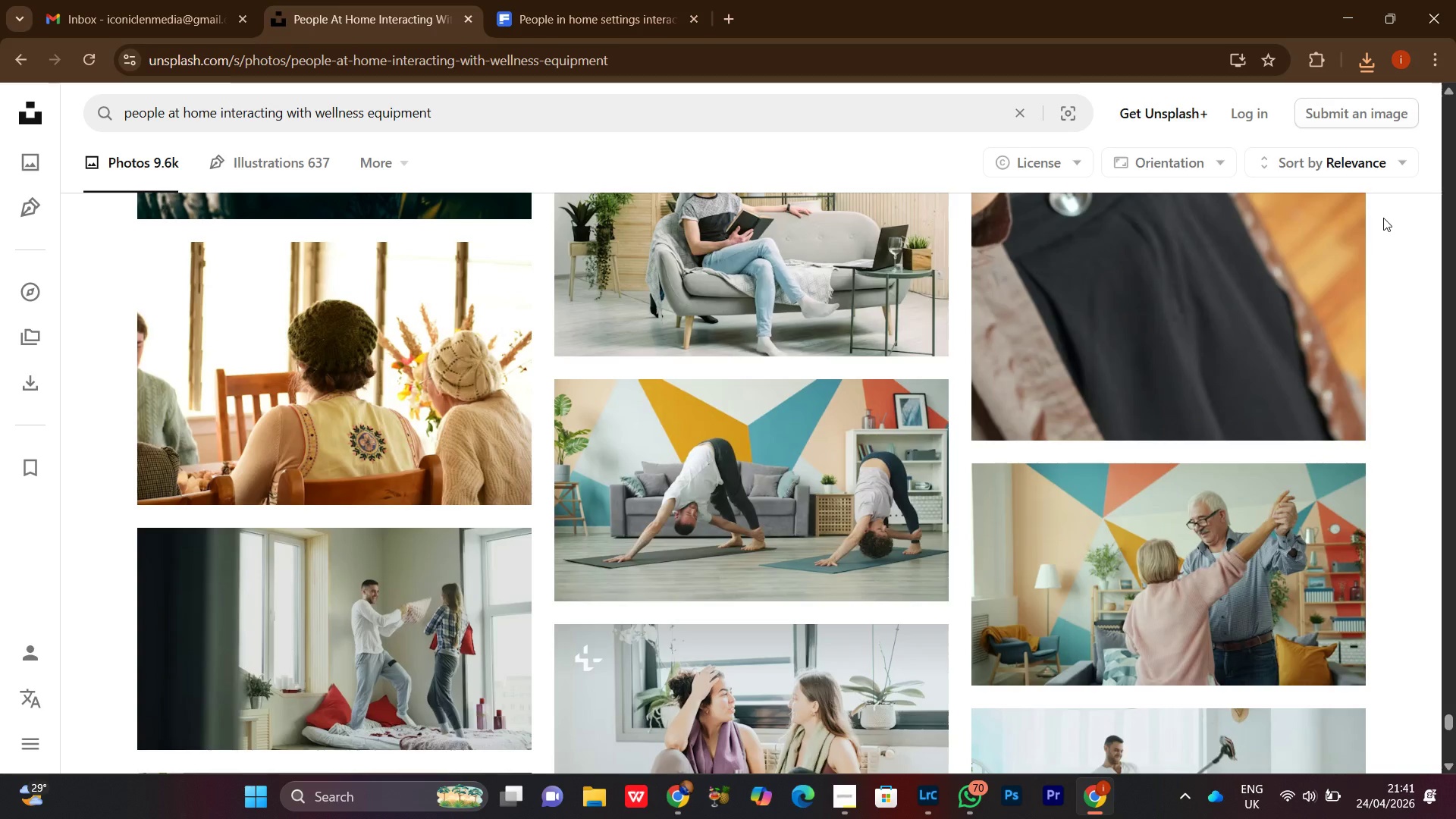 
scroll: coordinate [1312, 403], scroll_direction: down, amount: 6.0
 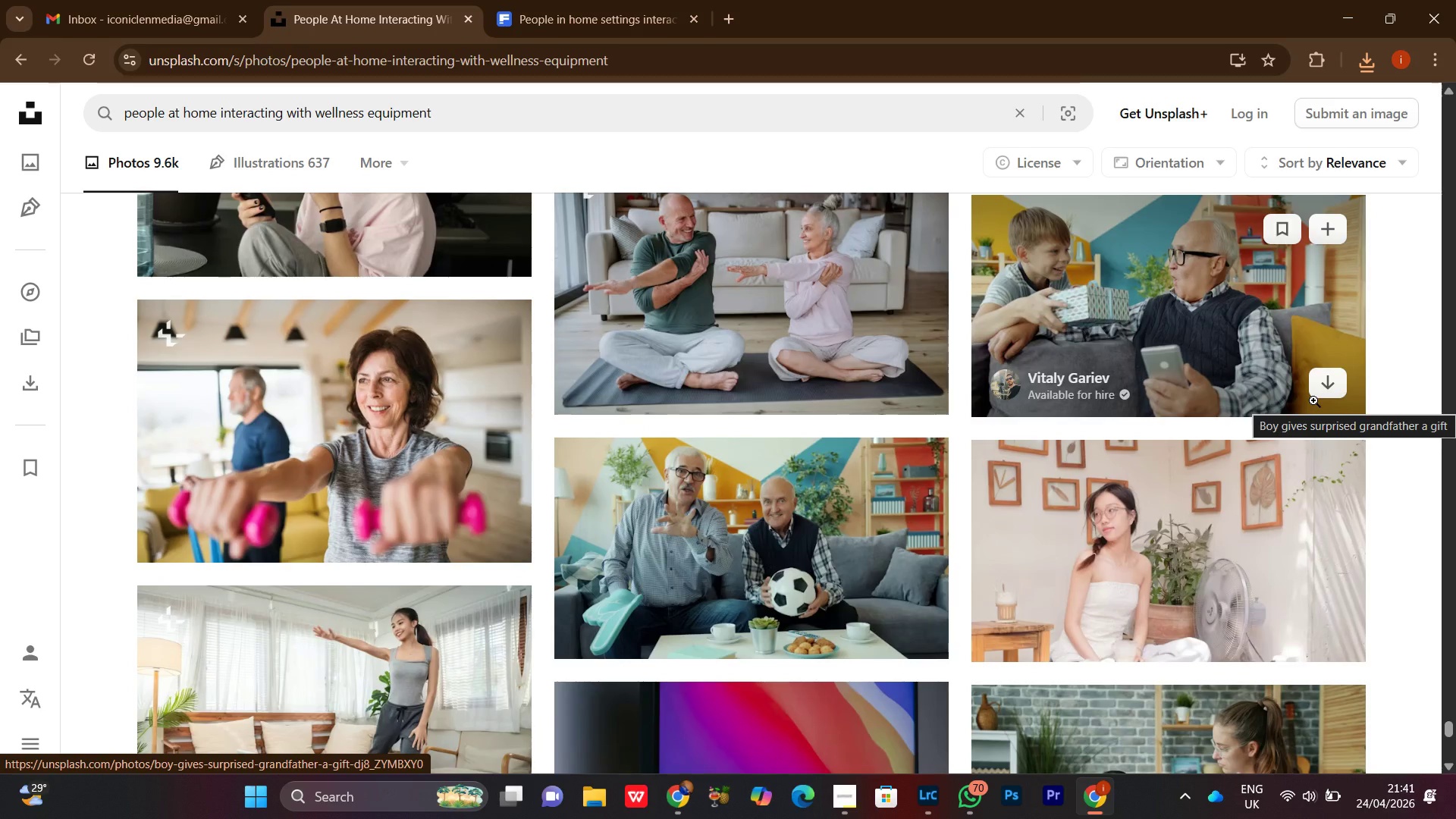 
wait(5.83)
 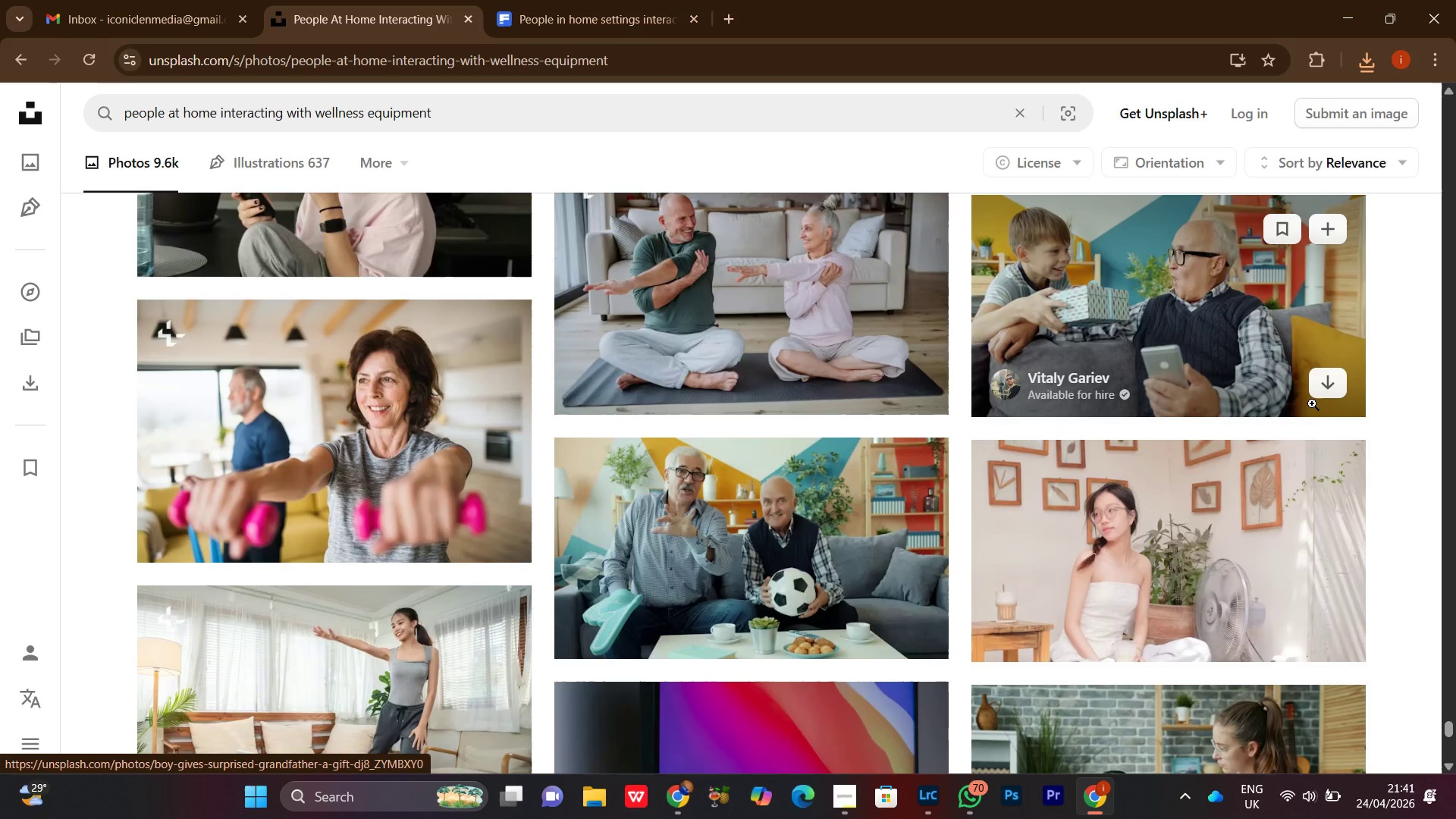 
scroll: coordinate [1216, 588], scroll_direction: down, amount: 5.0
 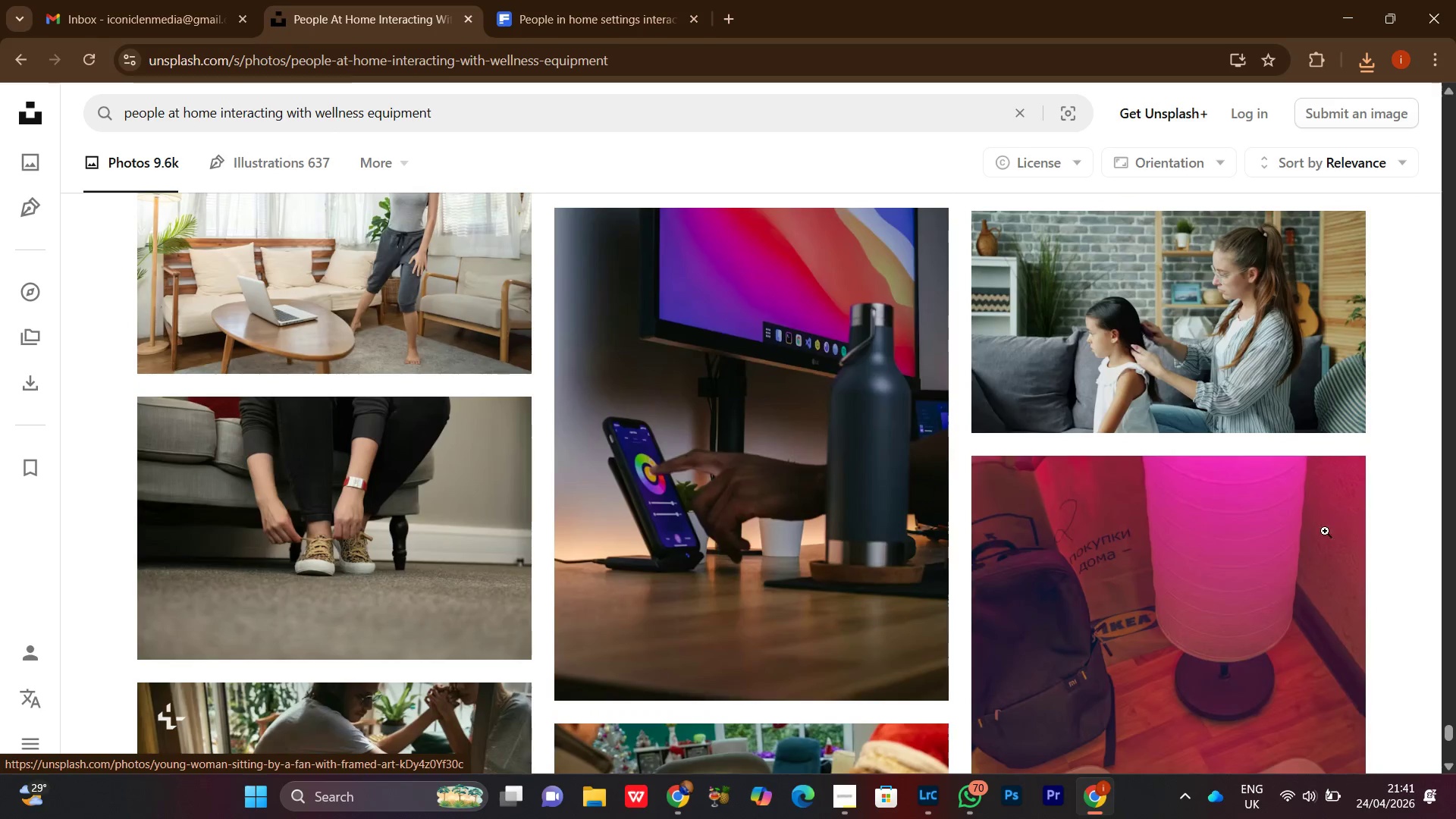 
scroll: coordinate [1252, 517], scroll_direction: up, amount: 3.0
 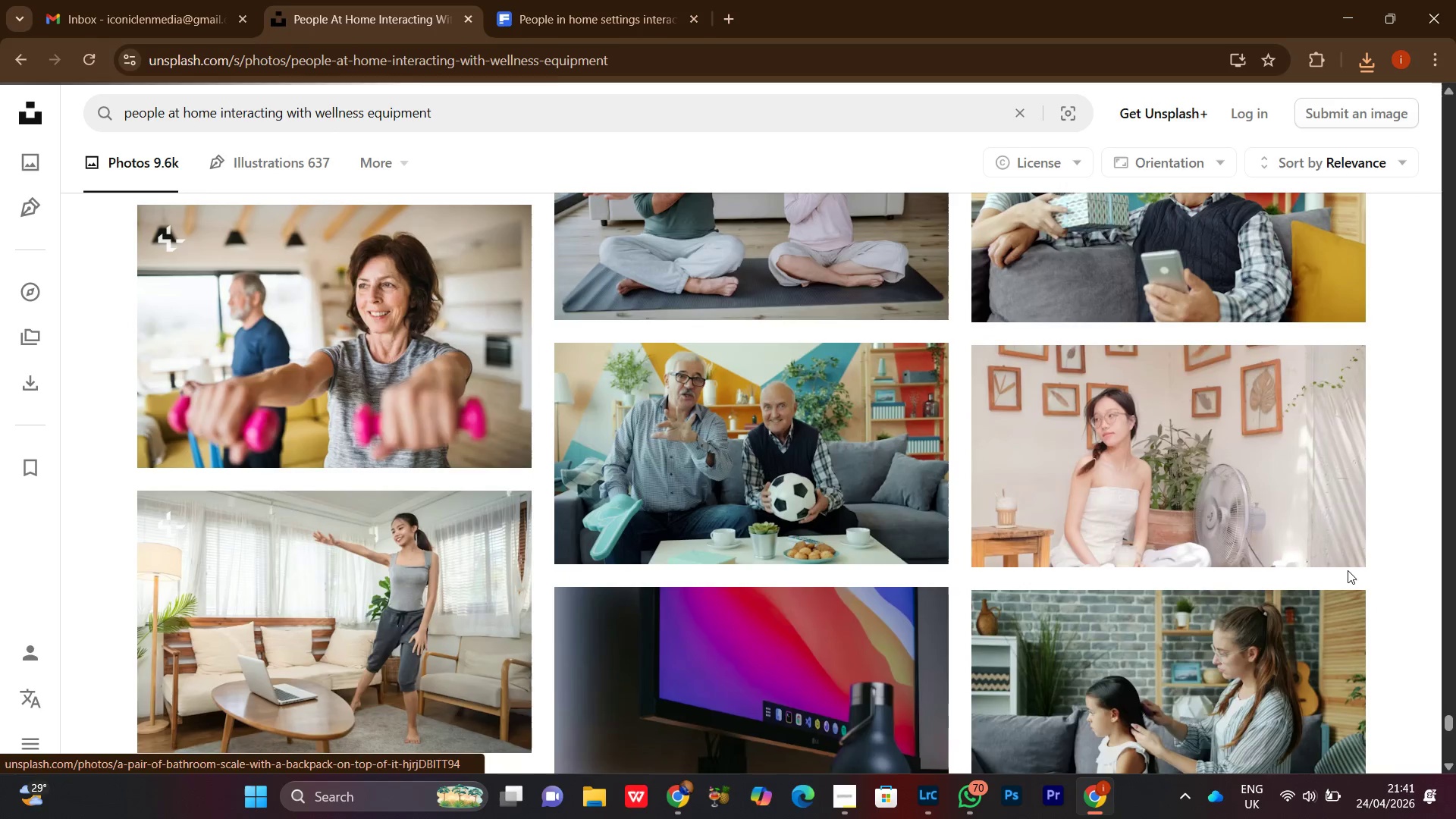 
scroll: coordinate [1347, 566], scroll_direction: down, amount: 2.0
 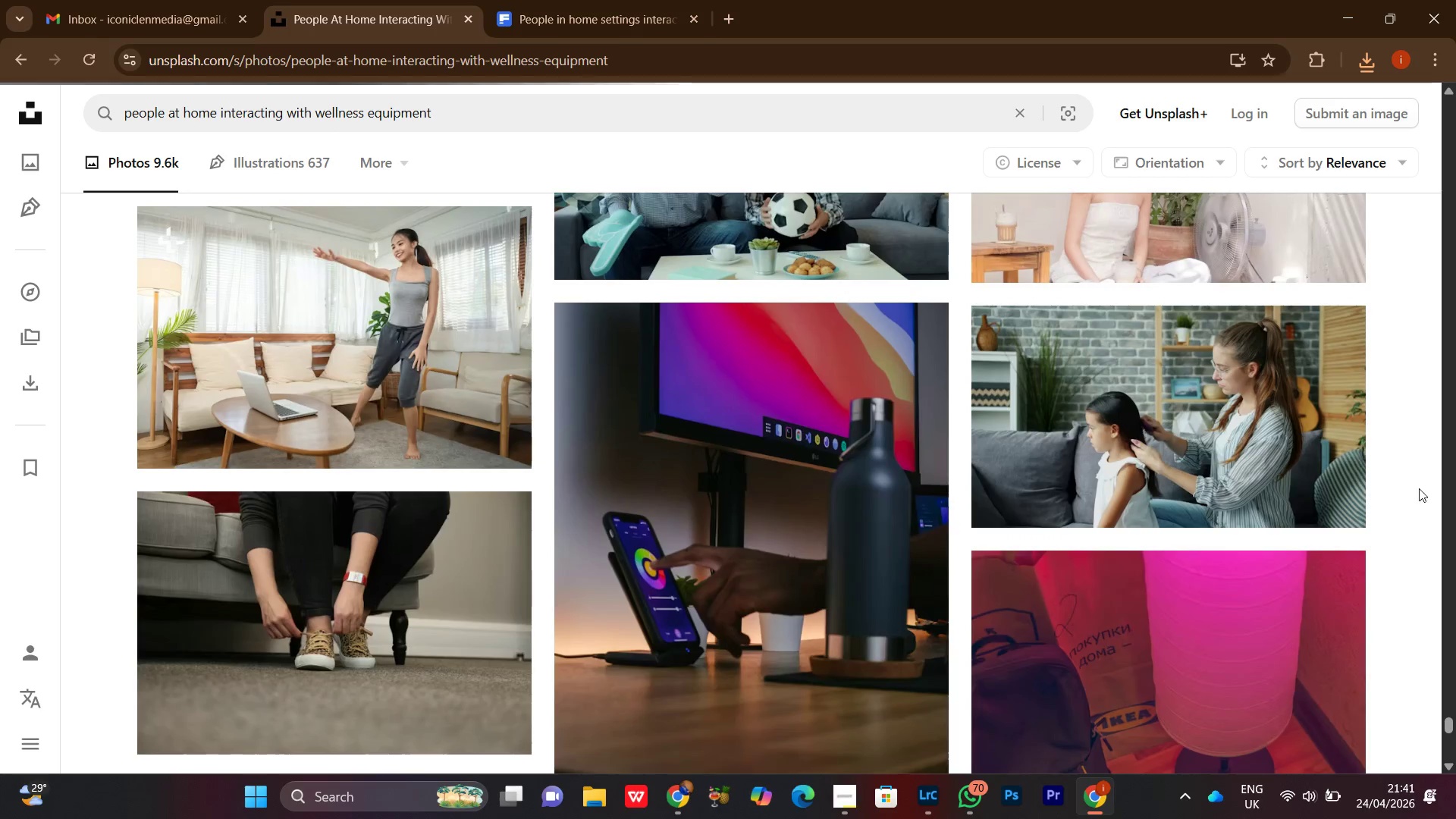 
scroll: coordinate [1423, 533], scroll_direction: up, amount: 5.0
 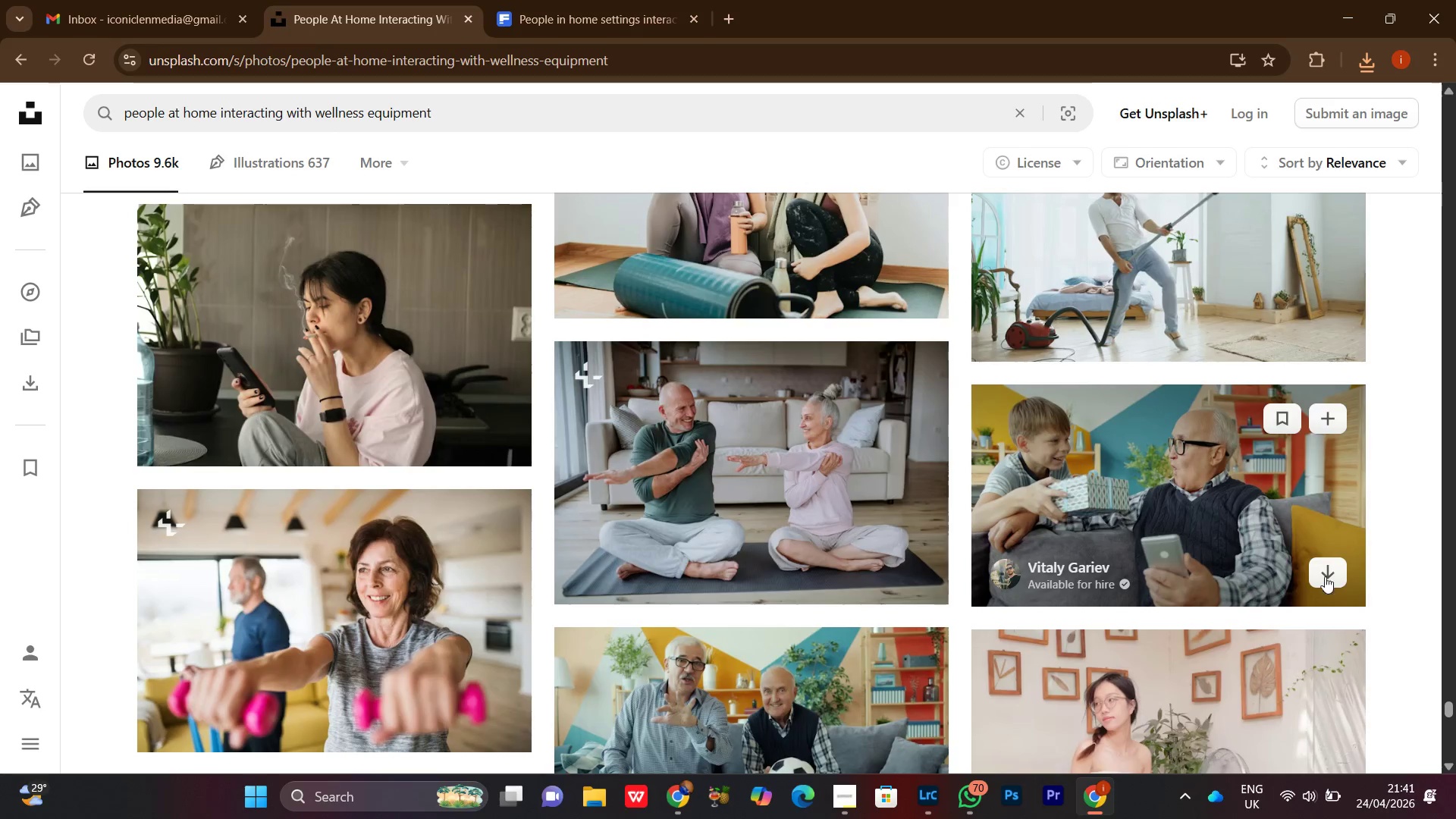 
left_click([1331, 570])
 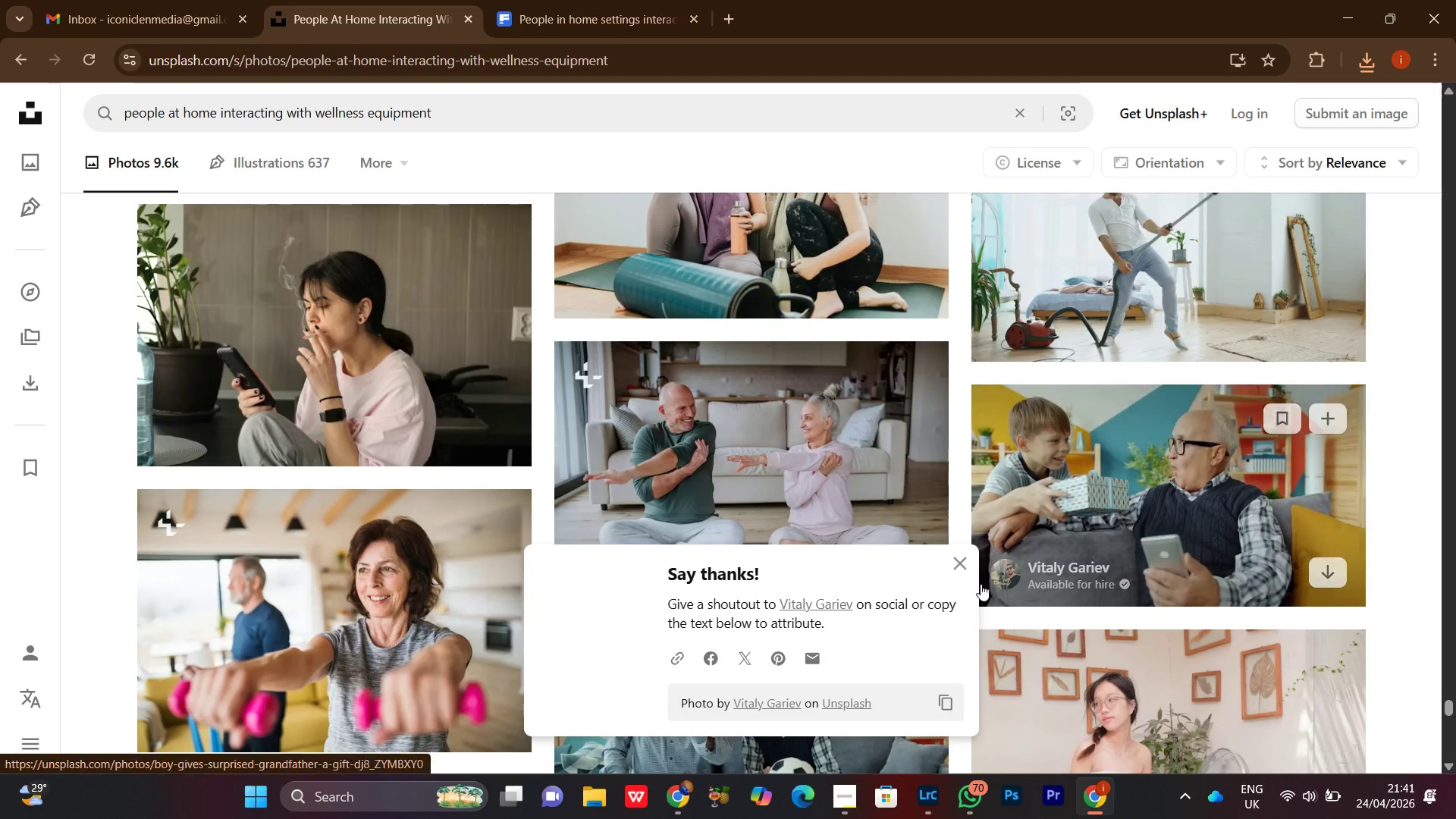 
left_click([960, 560])
 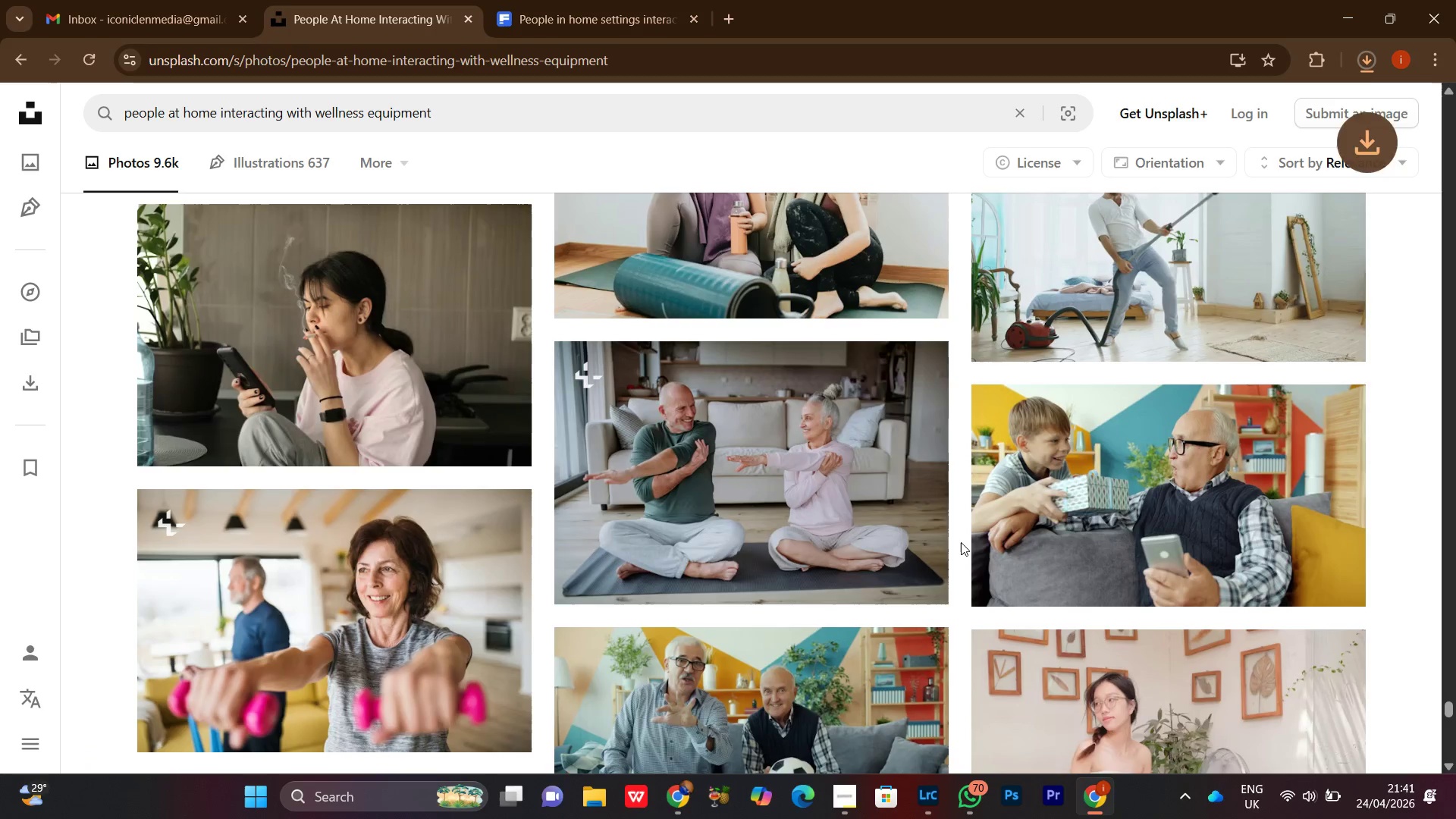 
scroll: coordinate [961, 542], scroll_direction: down, amount: 4.0
 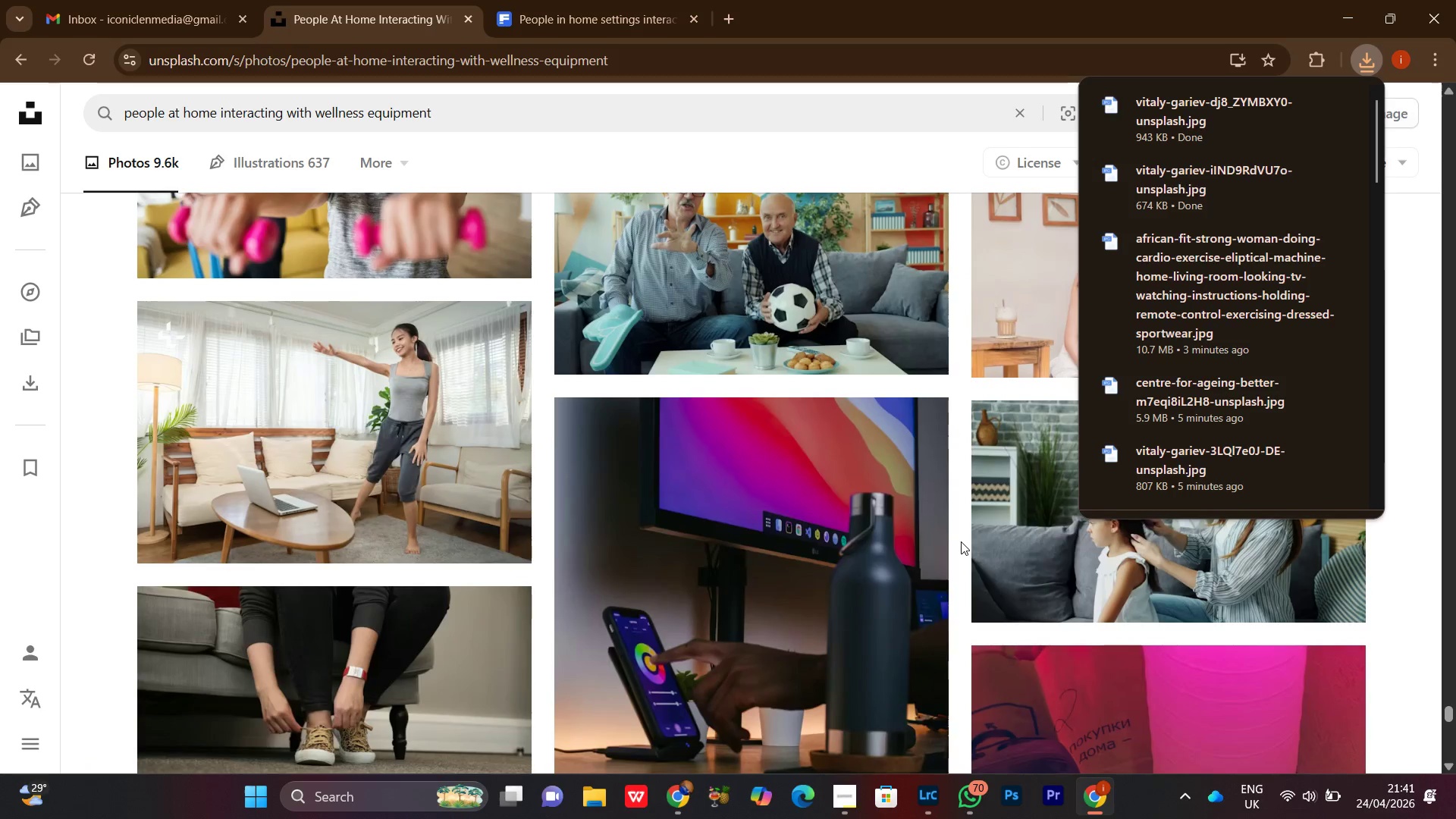 
left_click([961, 541])
 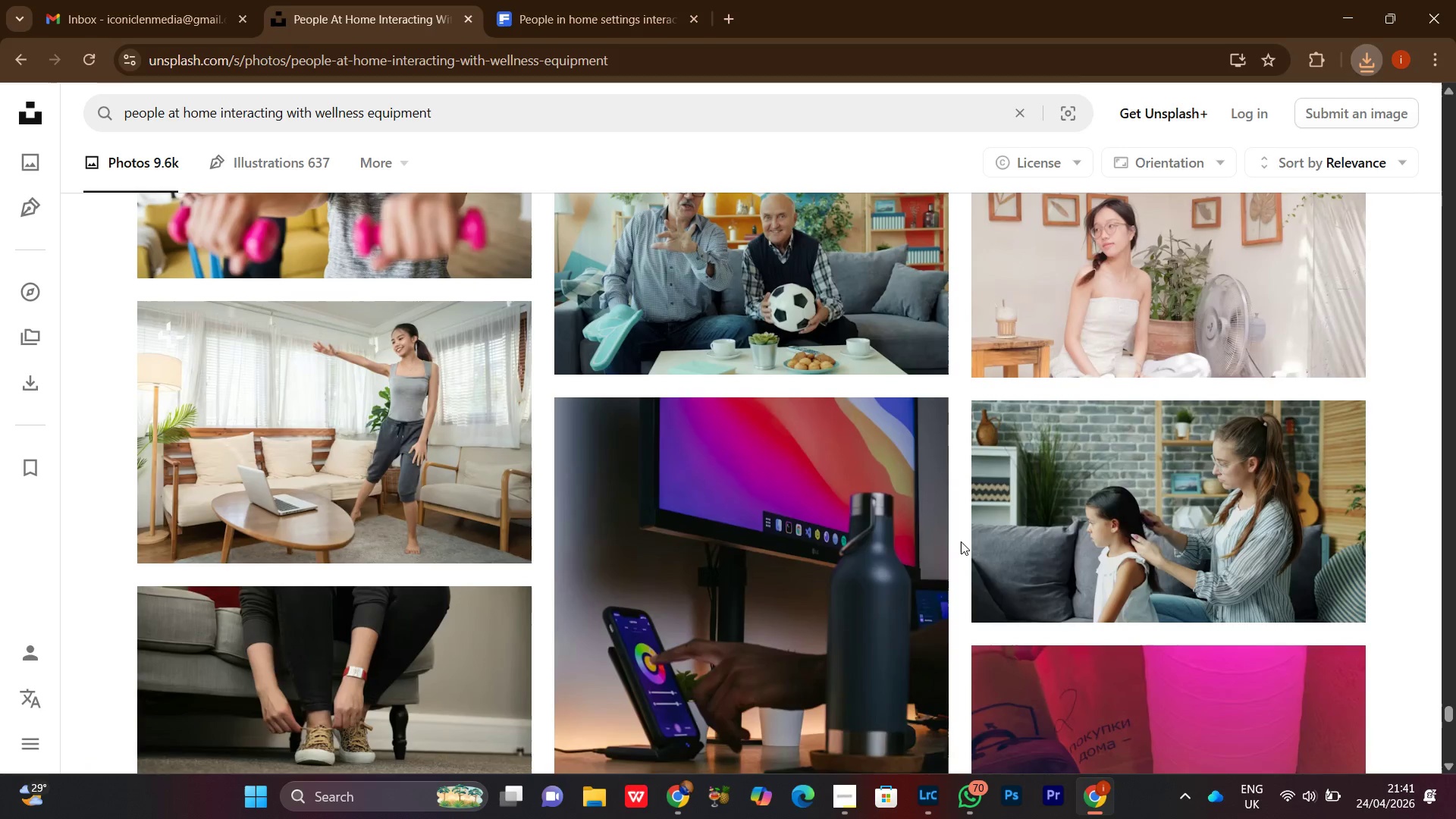 
scroll: coordinate [961, 541], scroll_direction: down, amount: 11.0
 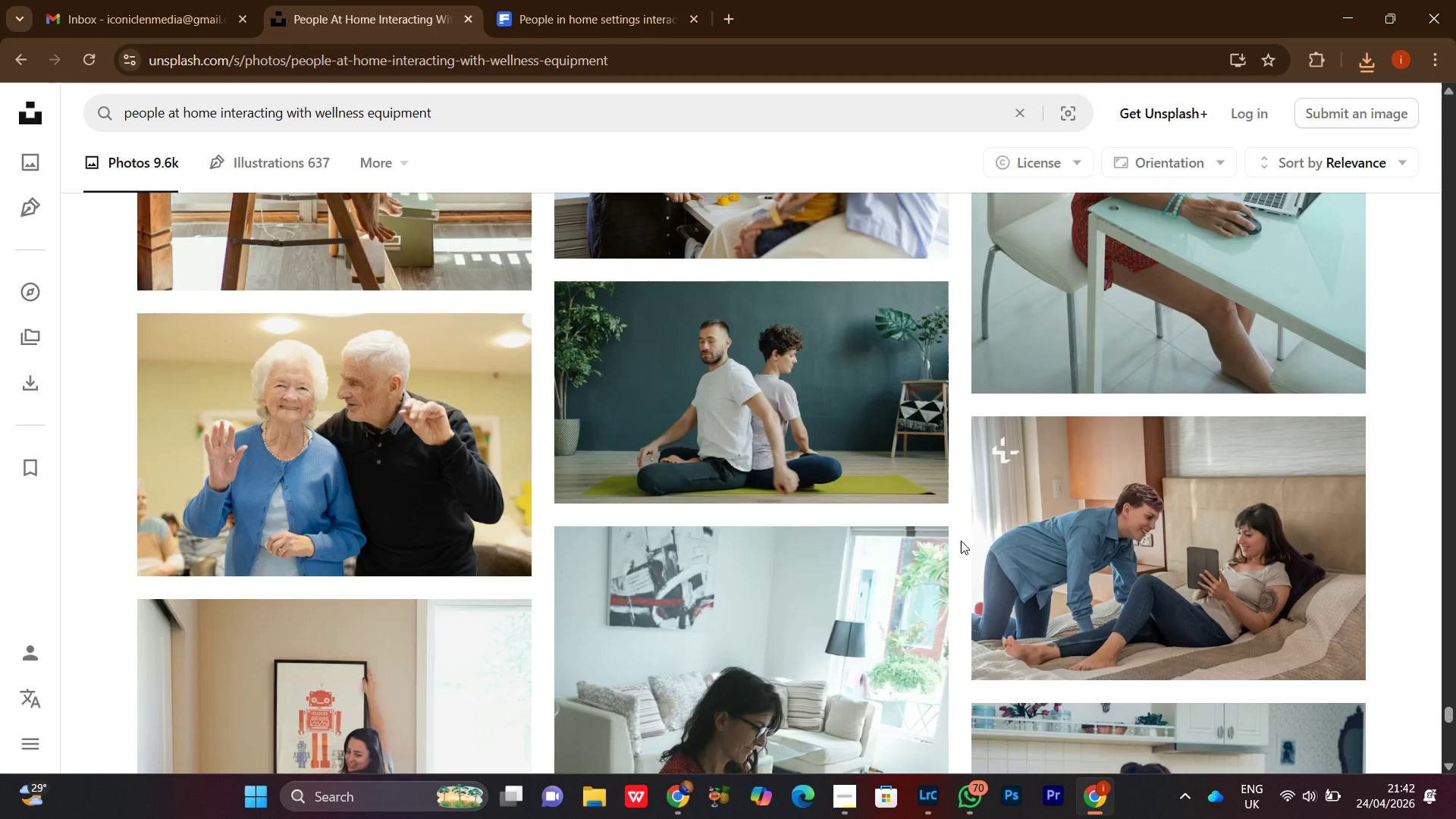 
wait(14.34)
 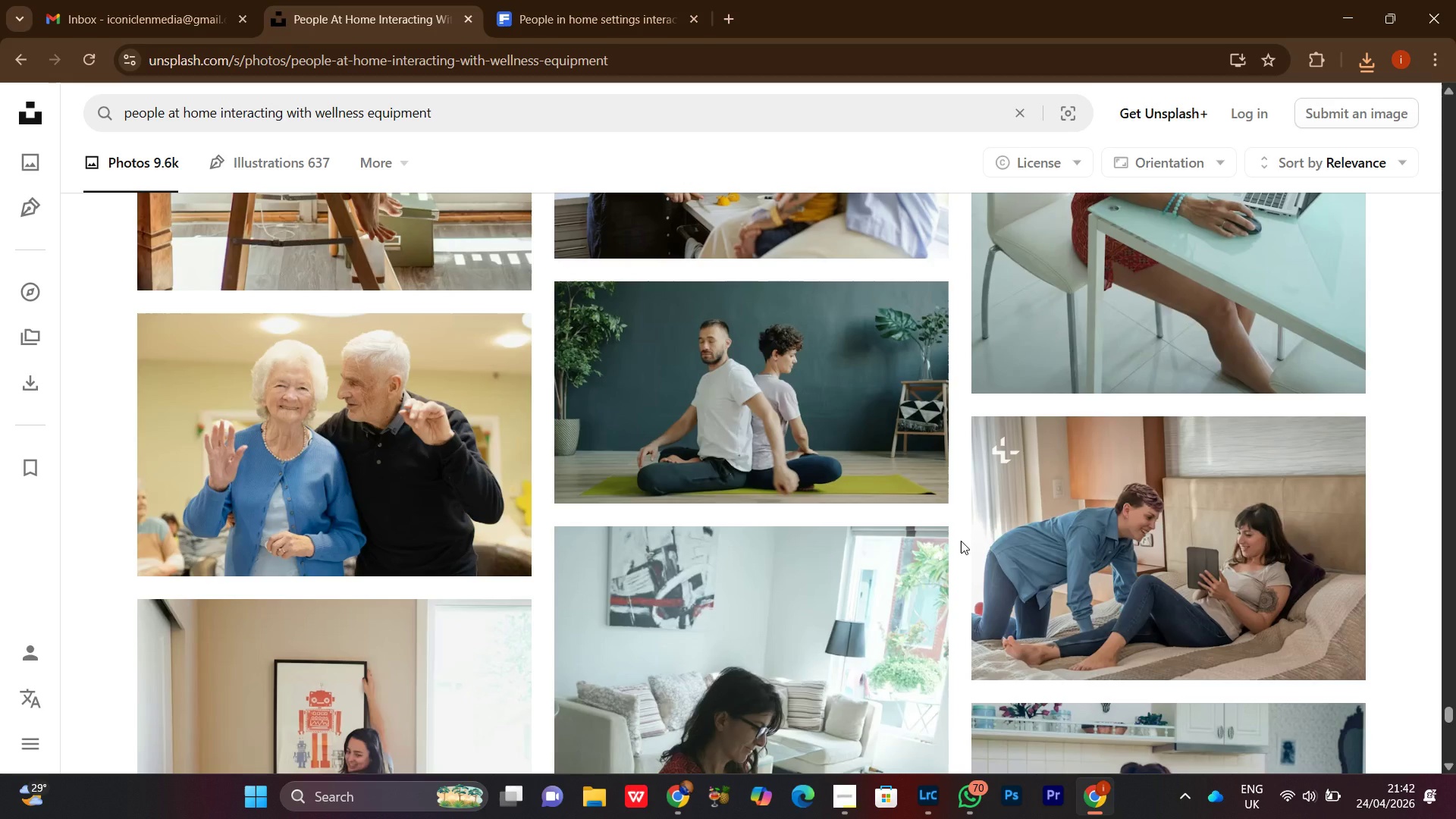 
scroll: coordinate [961, 541], scroll_direction: down, amount: 3.0
 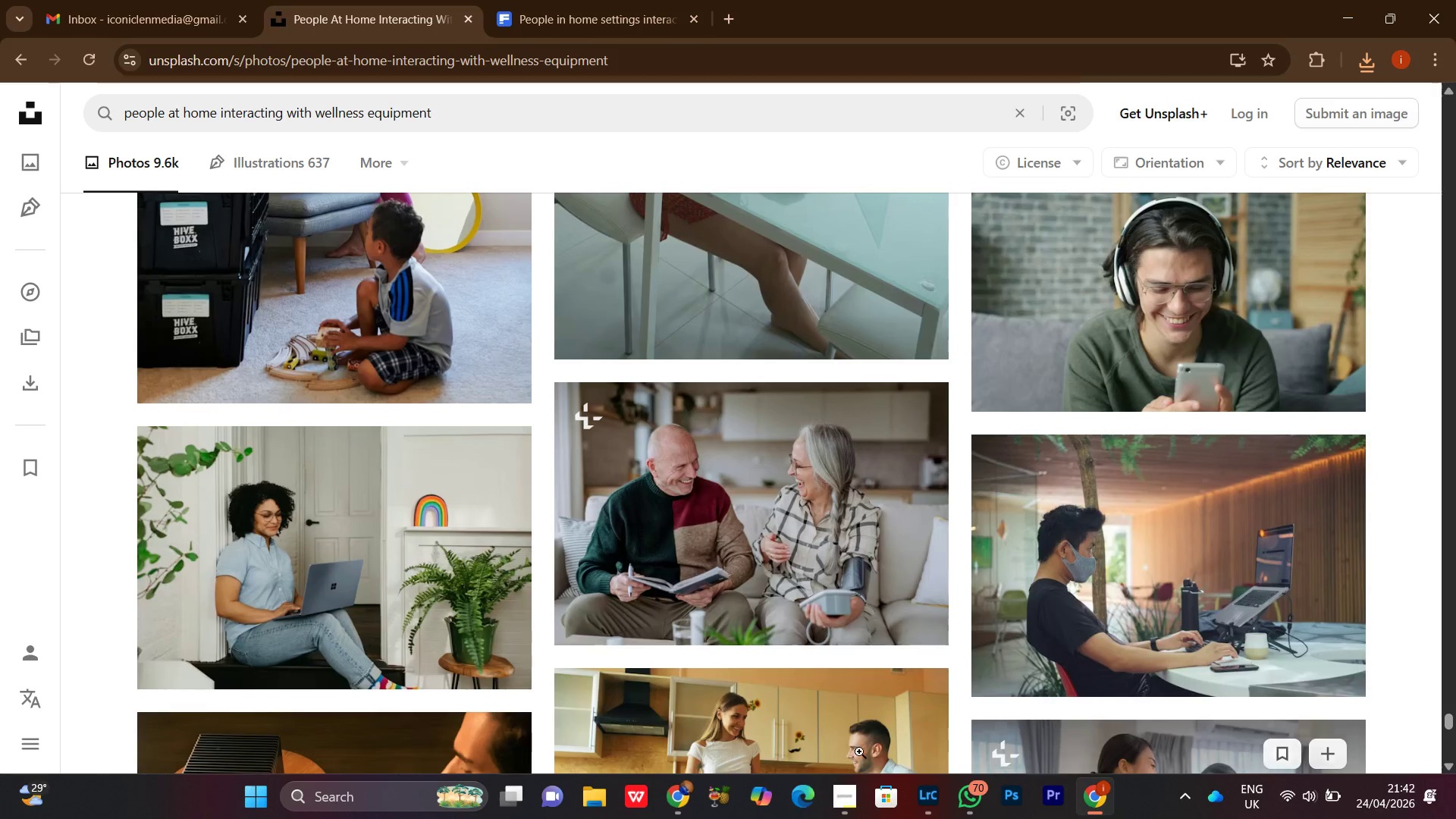 
left_click([672, 797])
 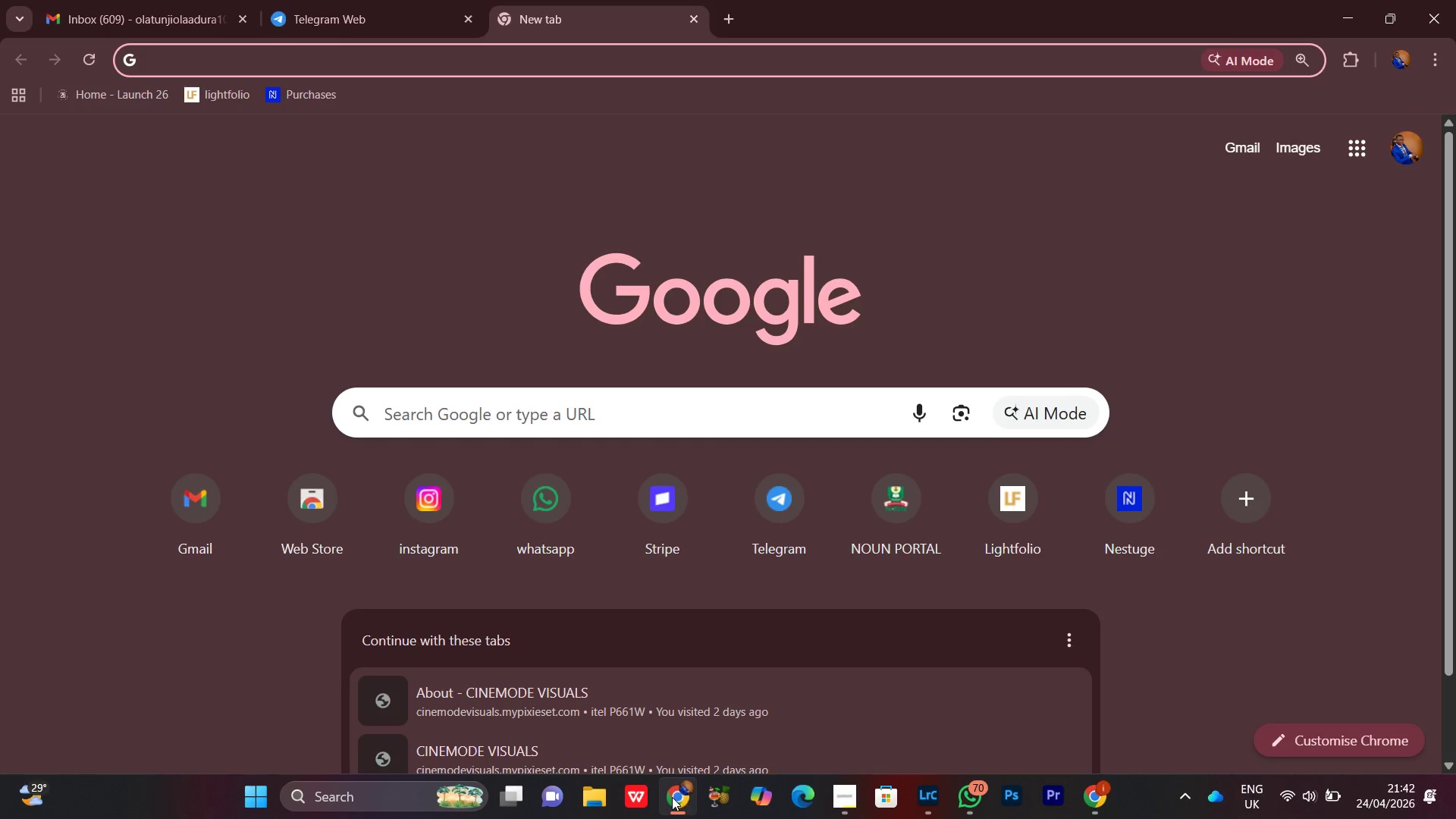 
left_click([672, 797])
 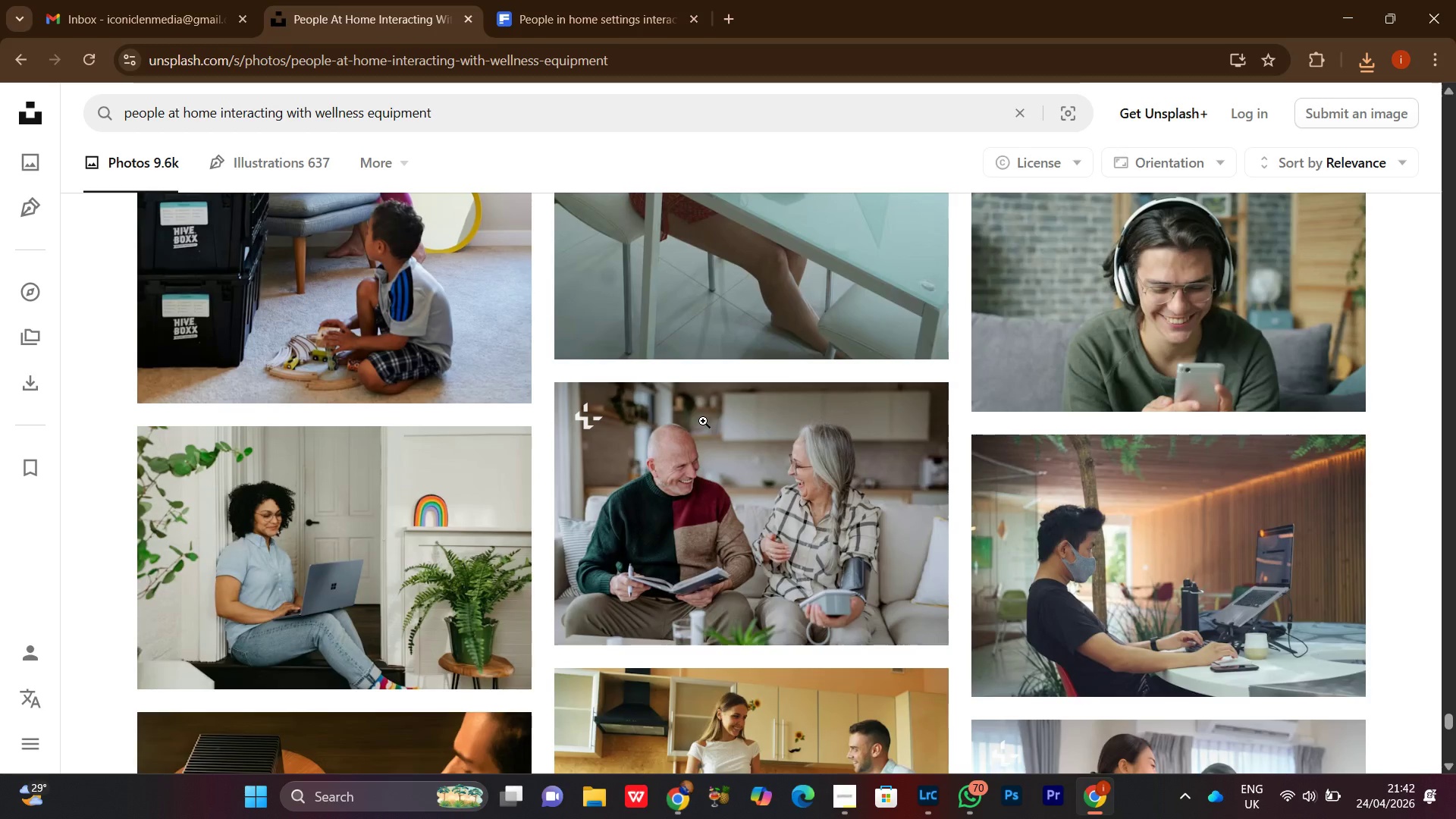 
scroll: coordinate [679, 537], scroll_direction: down, amount: 1.0
 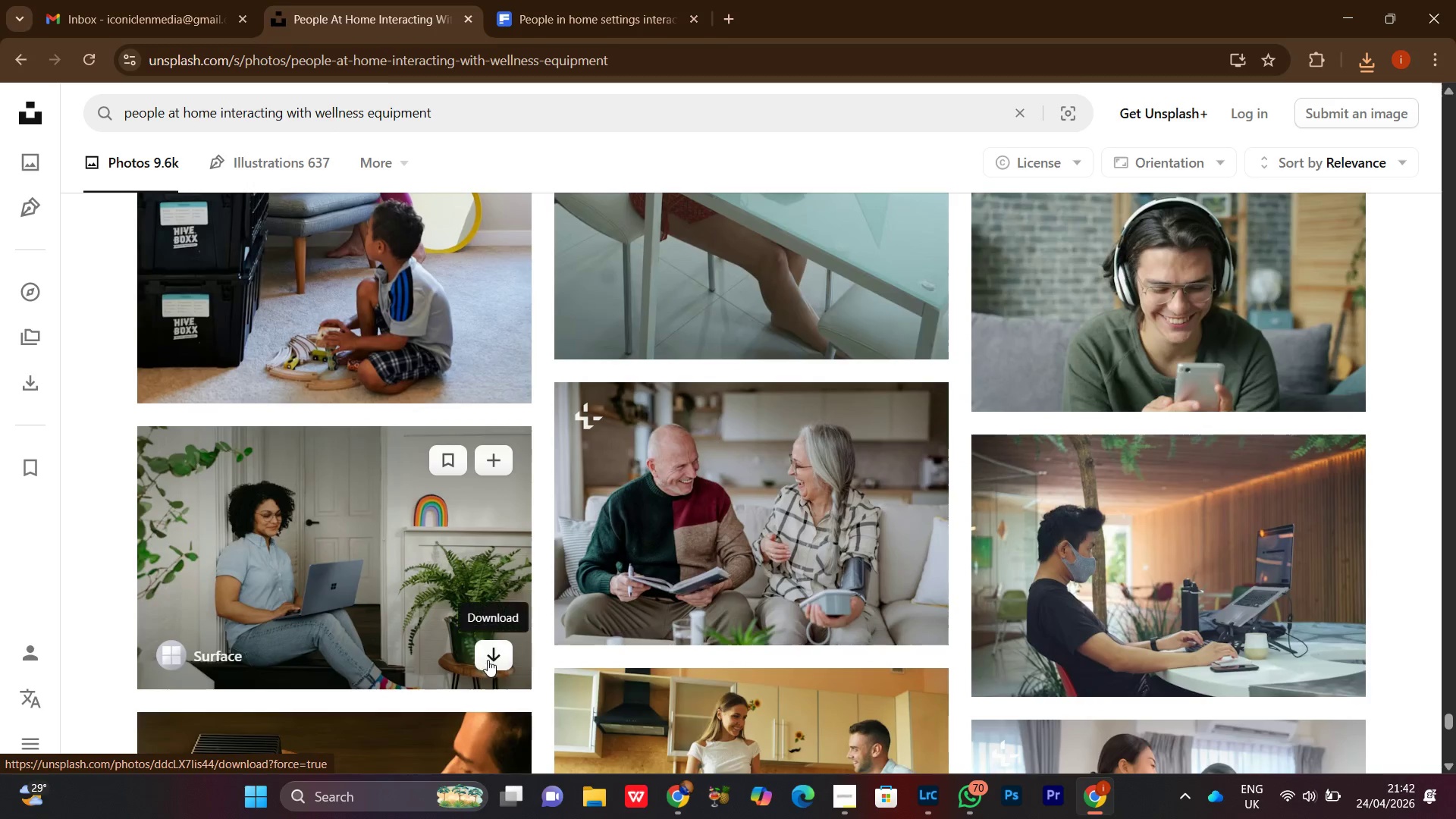 
left_click([491, 655])
 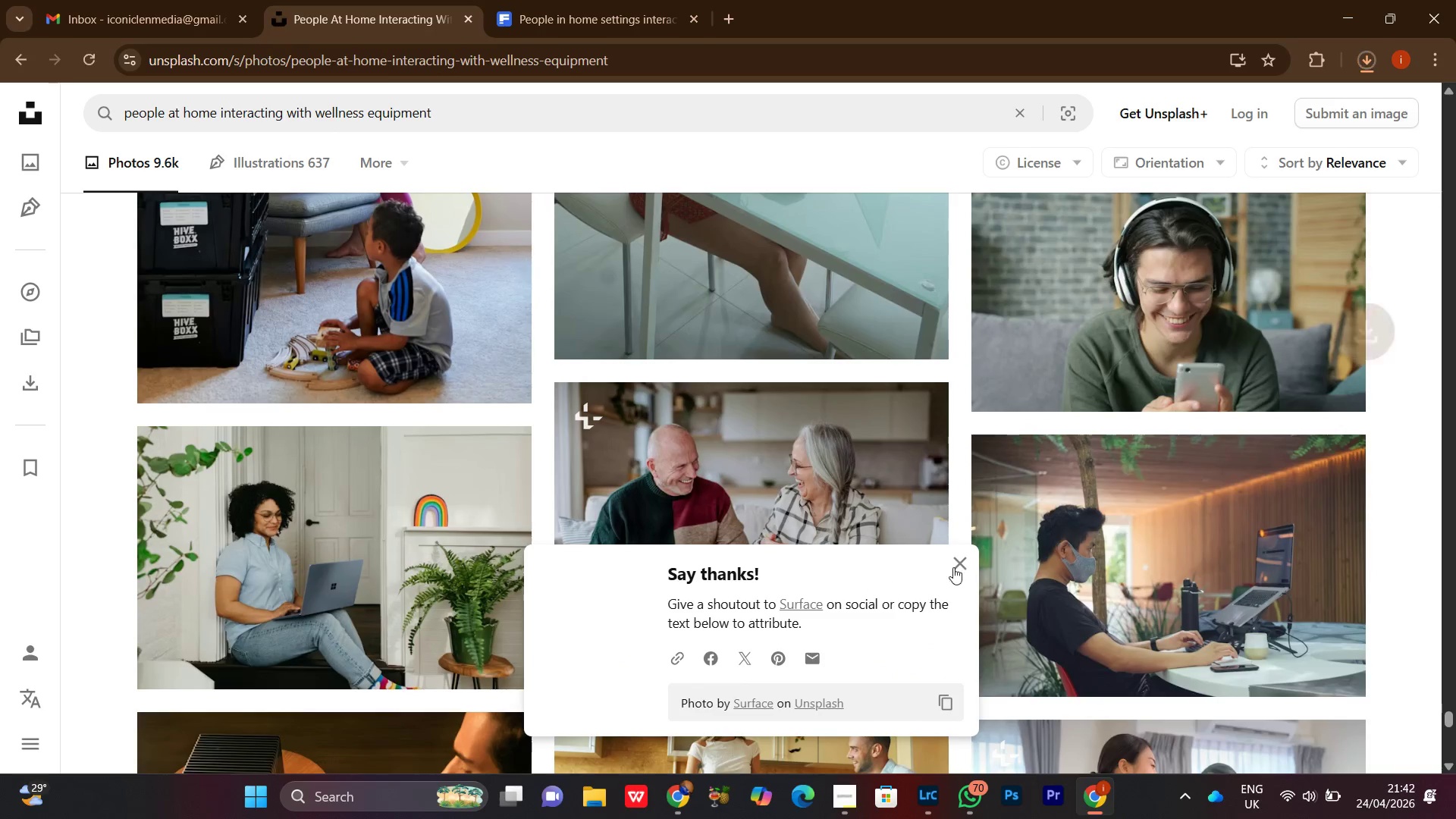 
left_click([965, 563])
 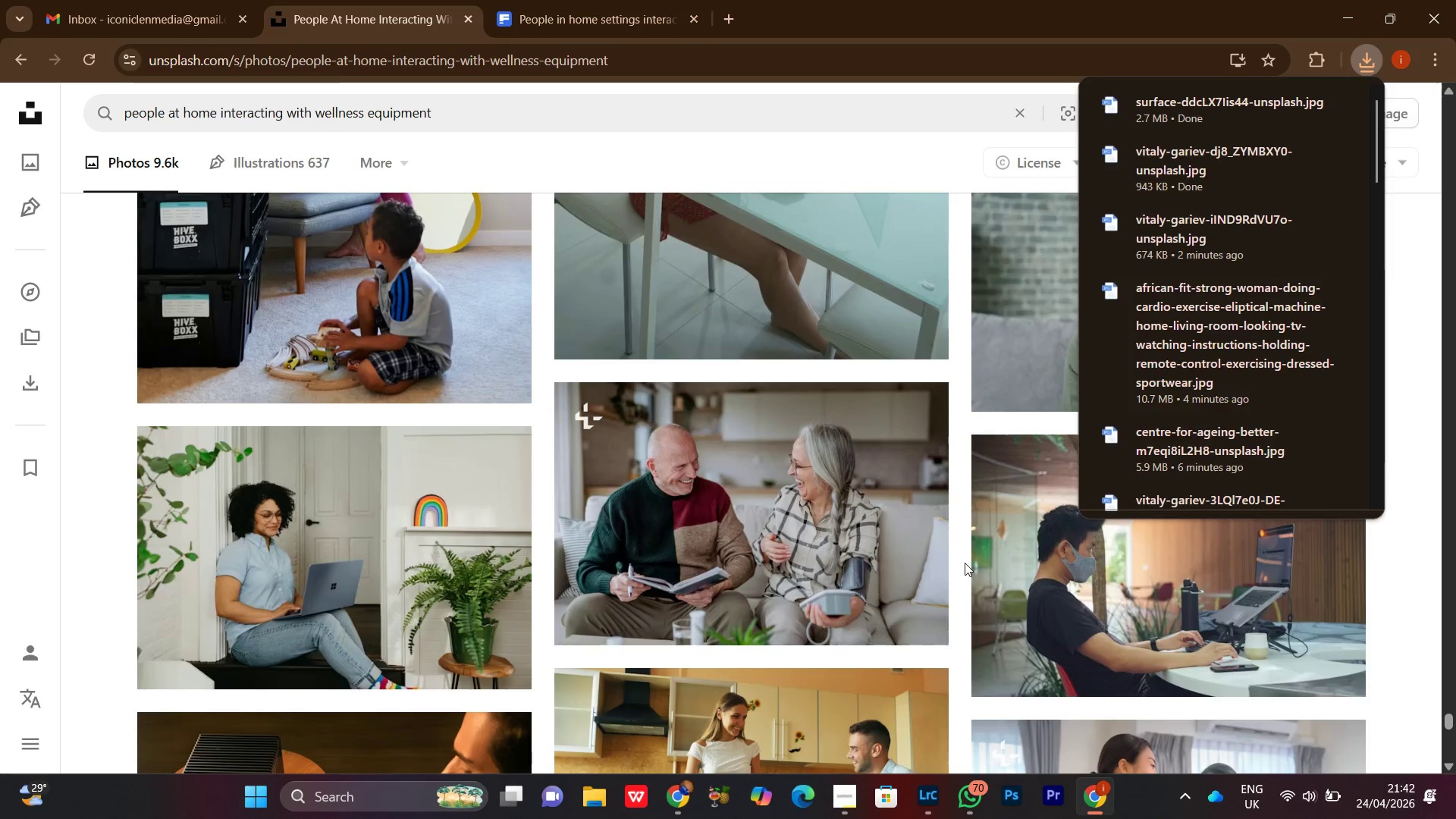 
scroll: coordinate [965, 563], scroll_direction: down, amount: 1.0
 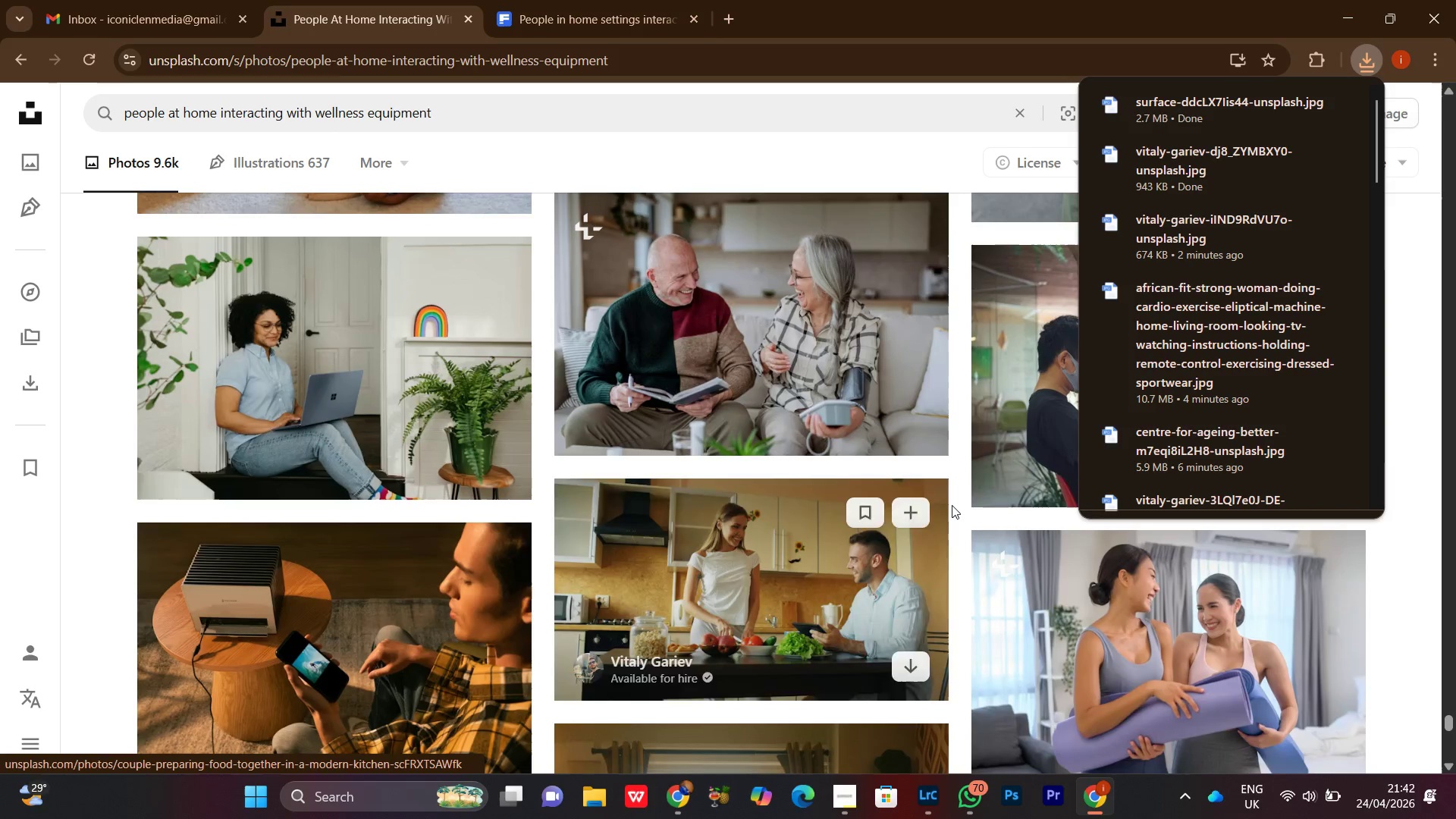 
left_click([950, 500])
 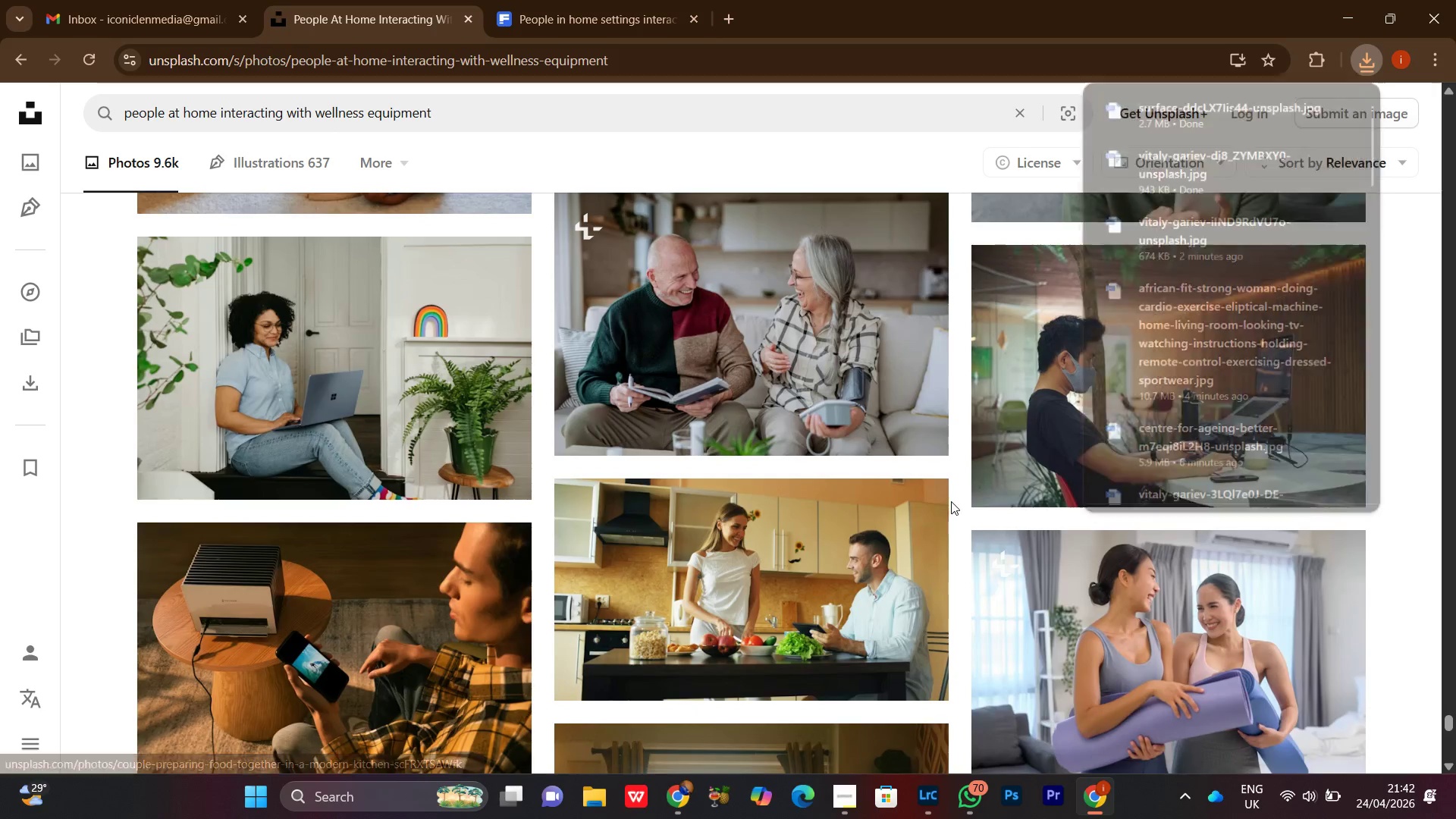 
scroll: coordinate [978, 496], scroll_direction: down, amount: 15.0
 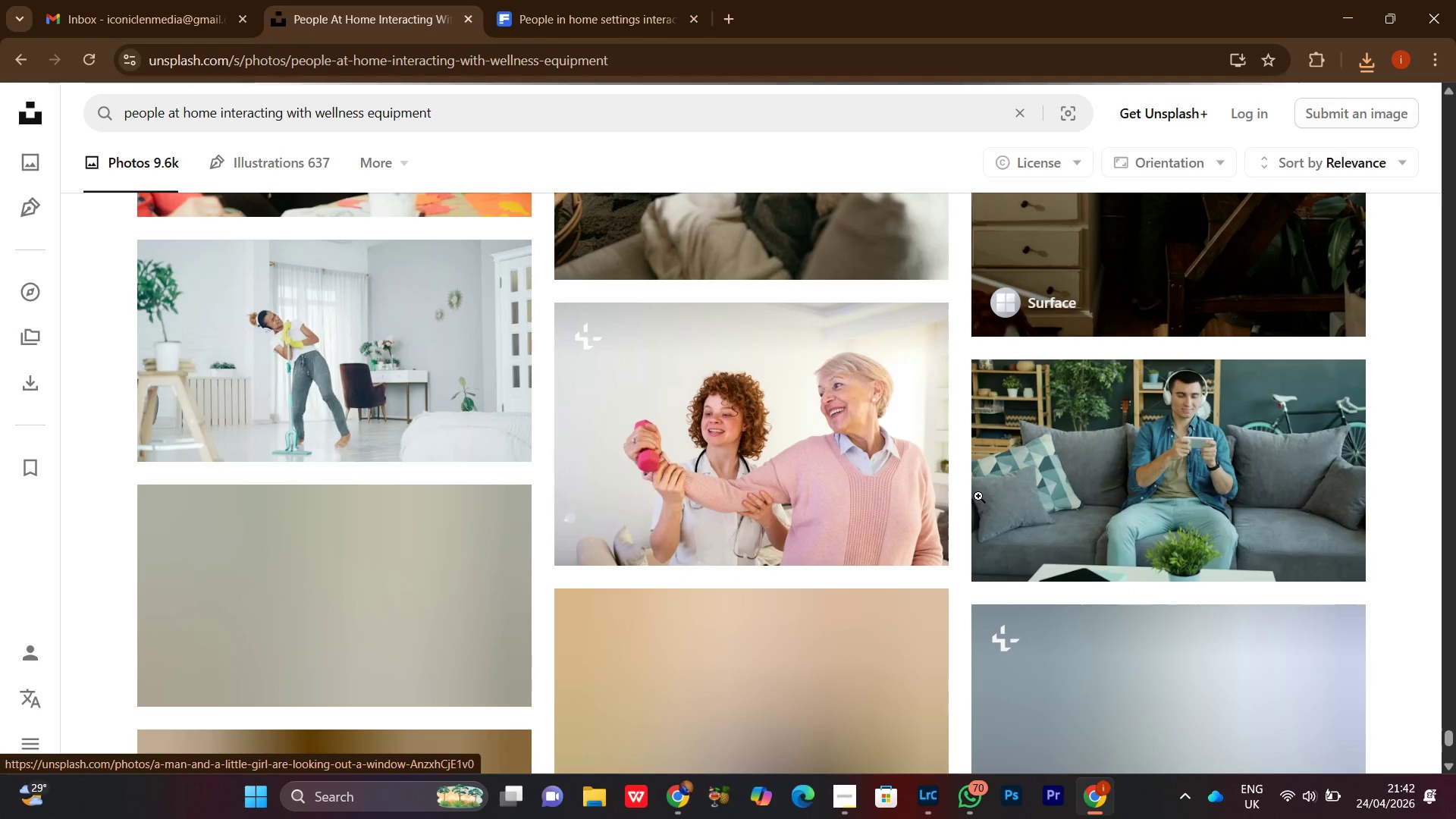 
scroll: coordinate [978, 496], scroll_direction: down, amount: 4.0
 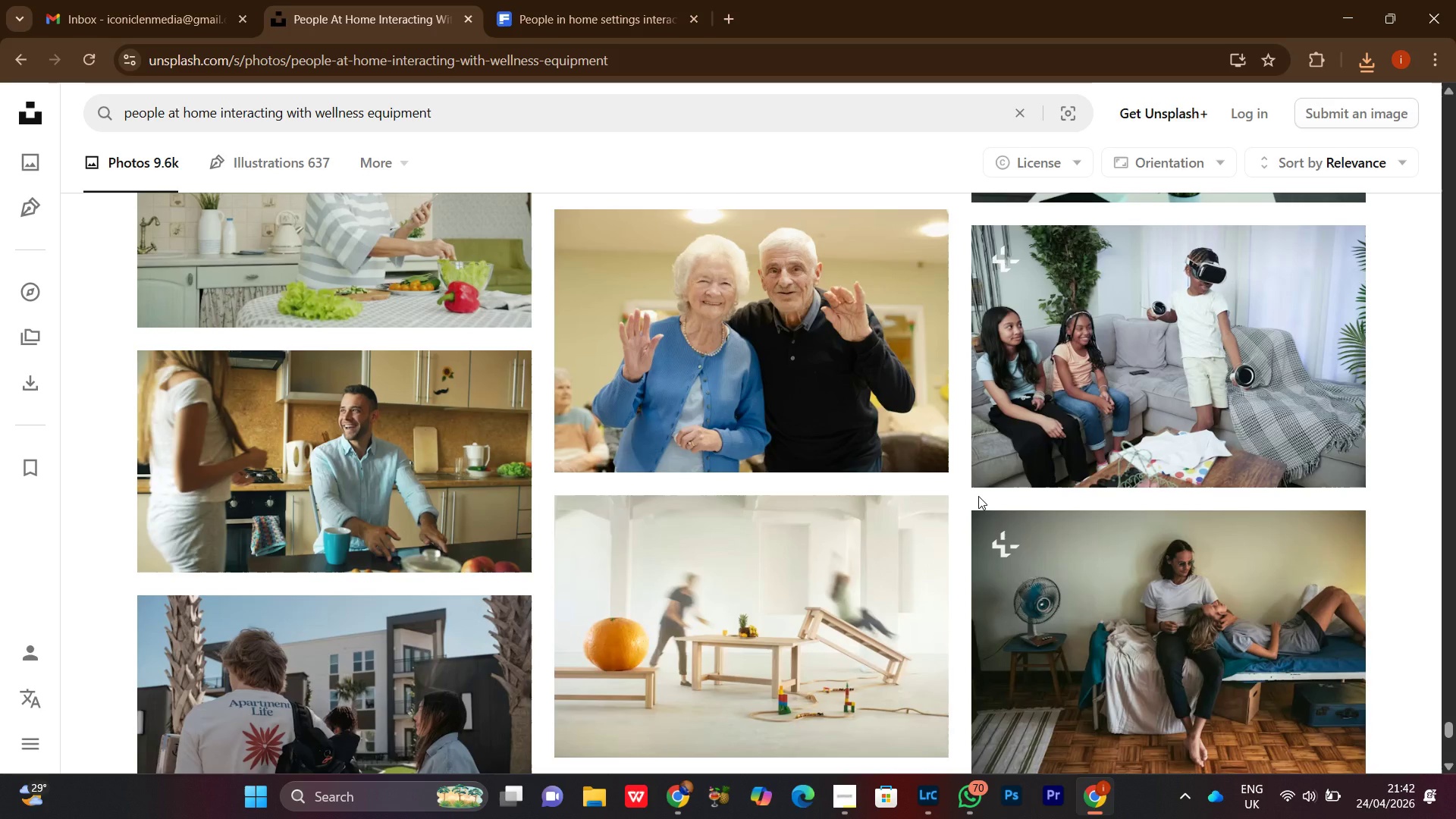 
wait(8.11)
 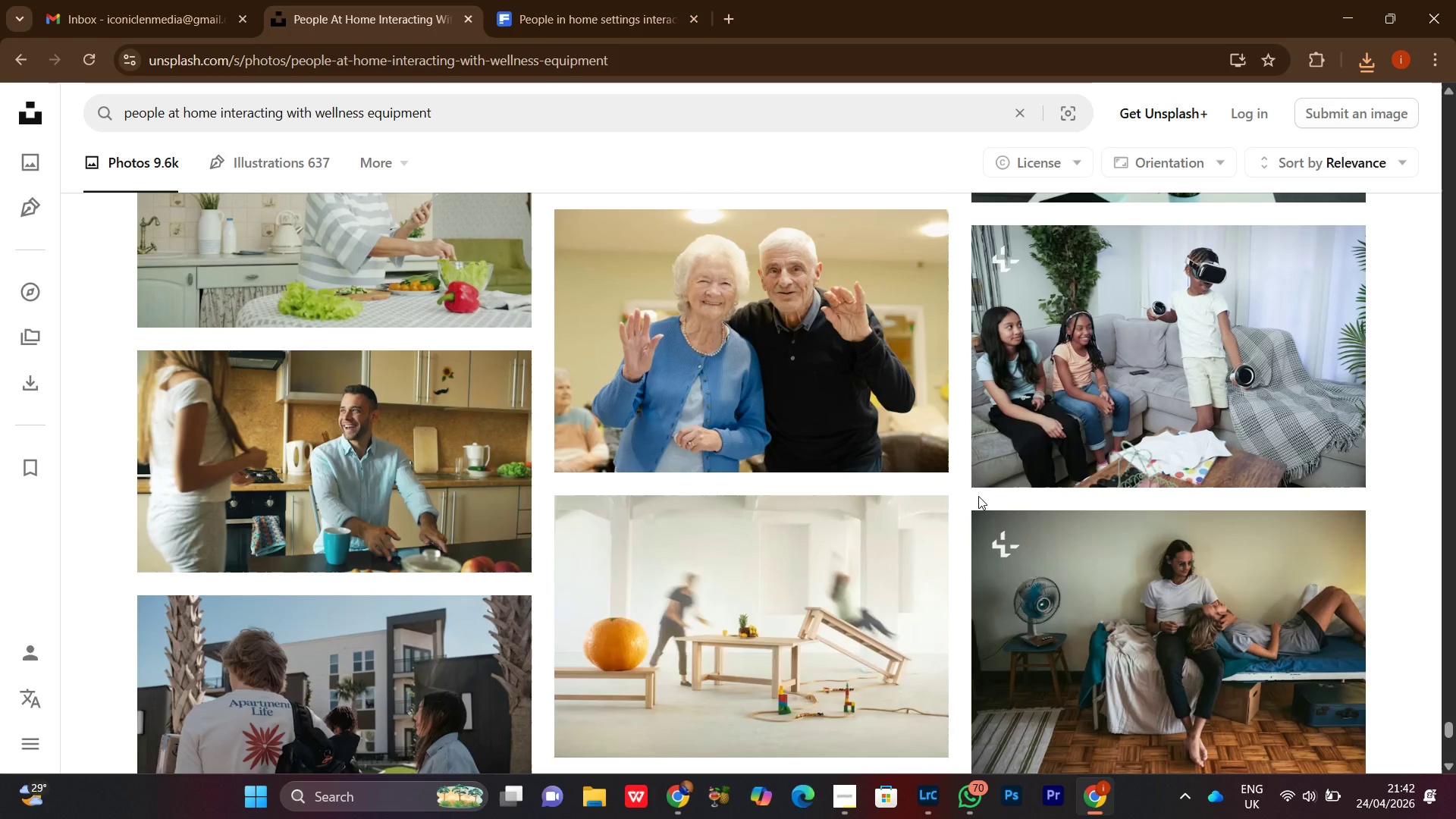 
scroll: coordinate [826, 573], scroll_direction: down, amount: 21.0
 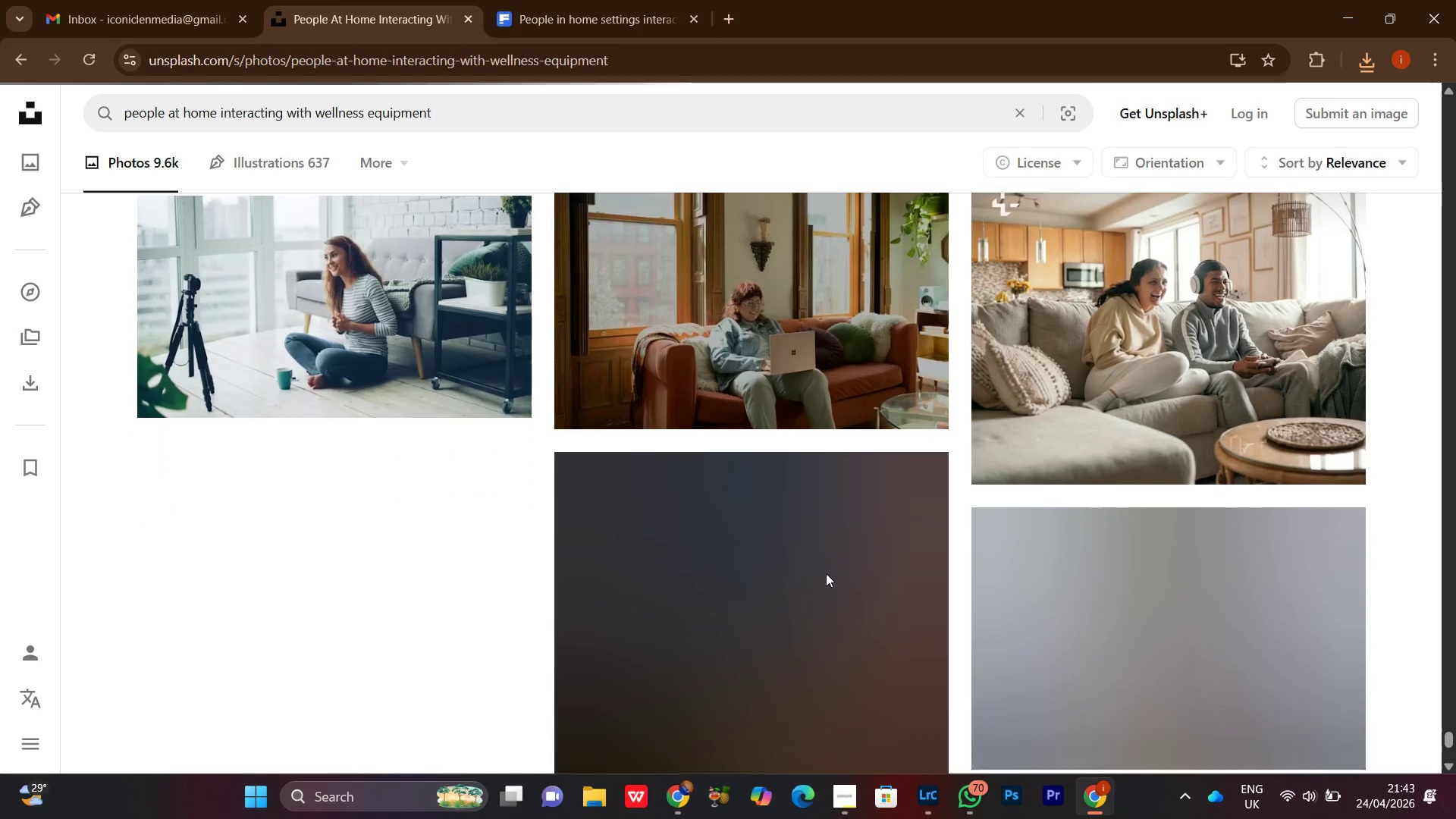 
scroll: coordinate [826, 573], scroll_direction: down, amount: 3.0
 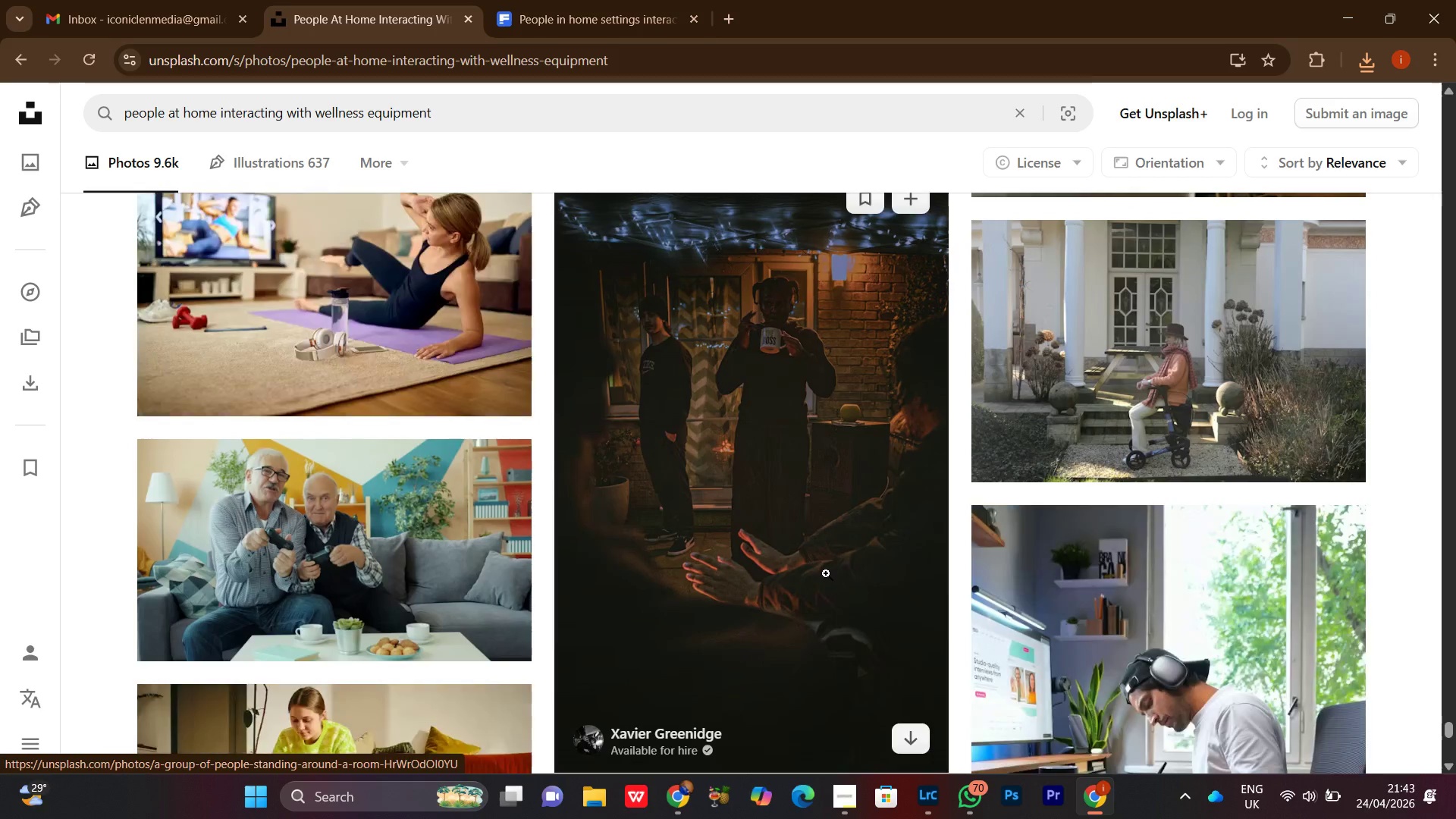 
scroll: coordinate [826, 573], scroll_direction: none, amount: 0.0
 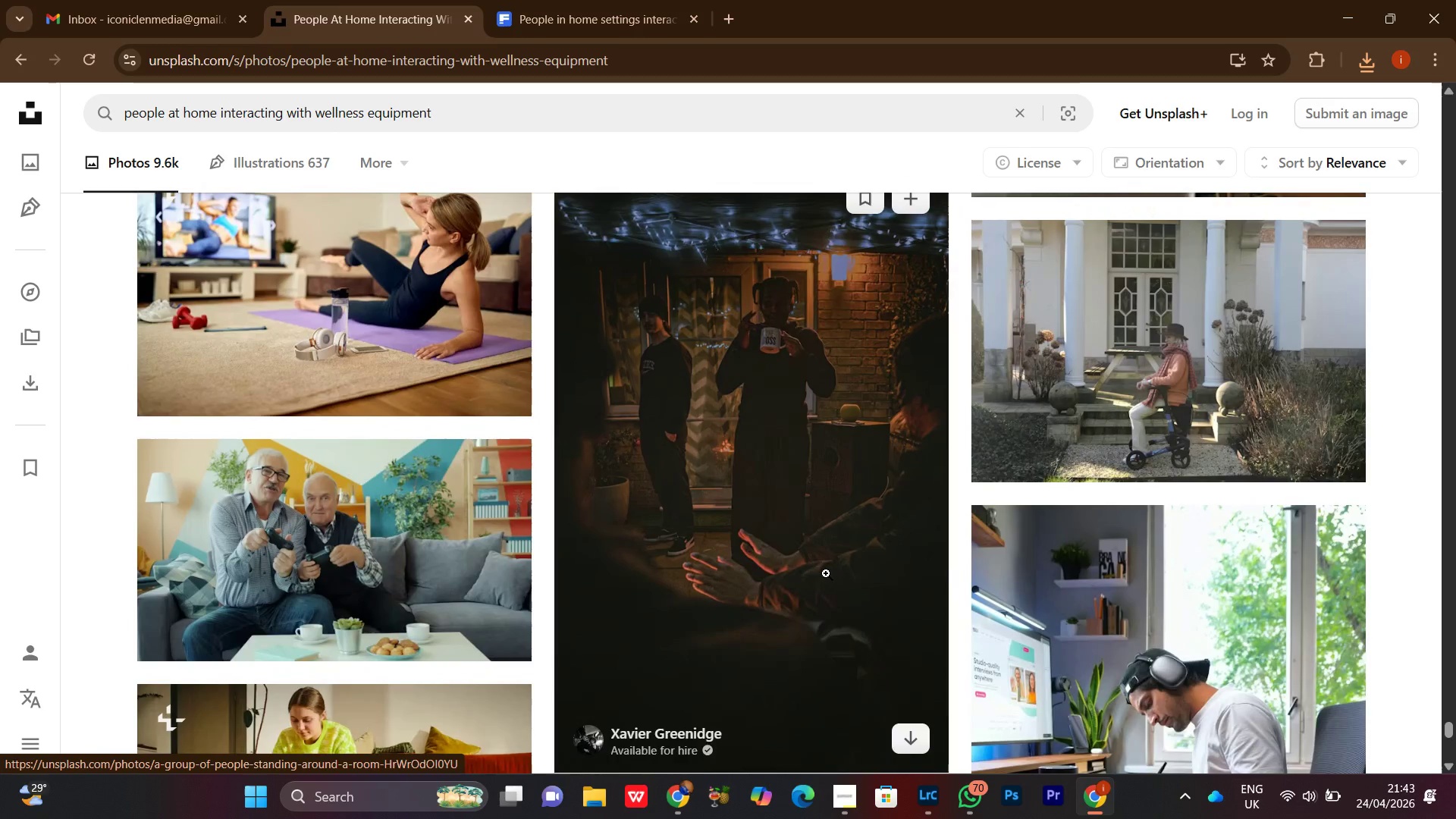 
scroll: coordinate [826, 573], scroll_direction: down, amount: 2.0
 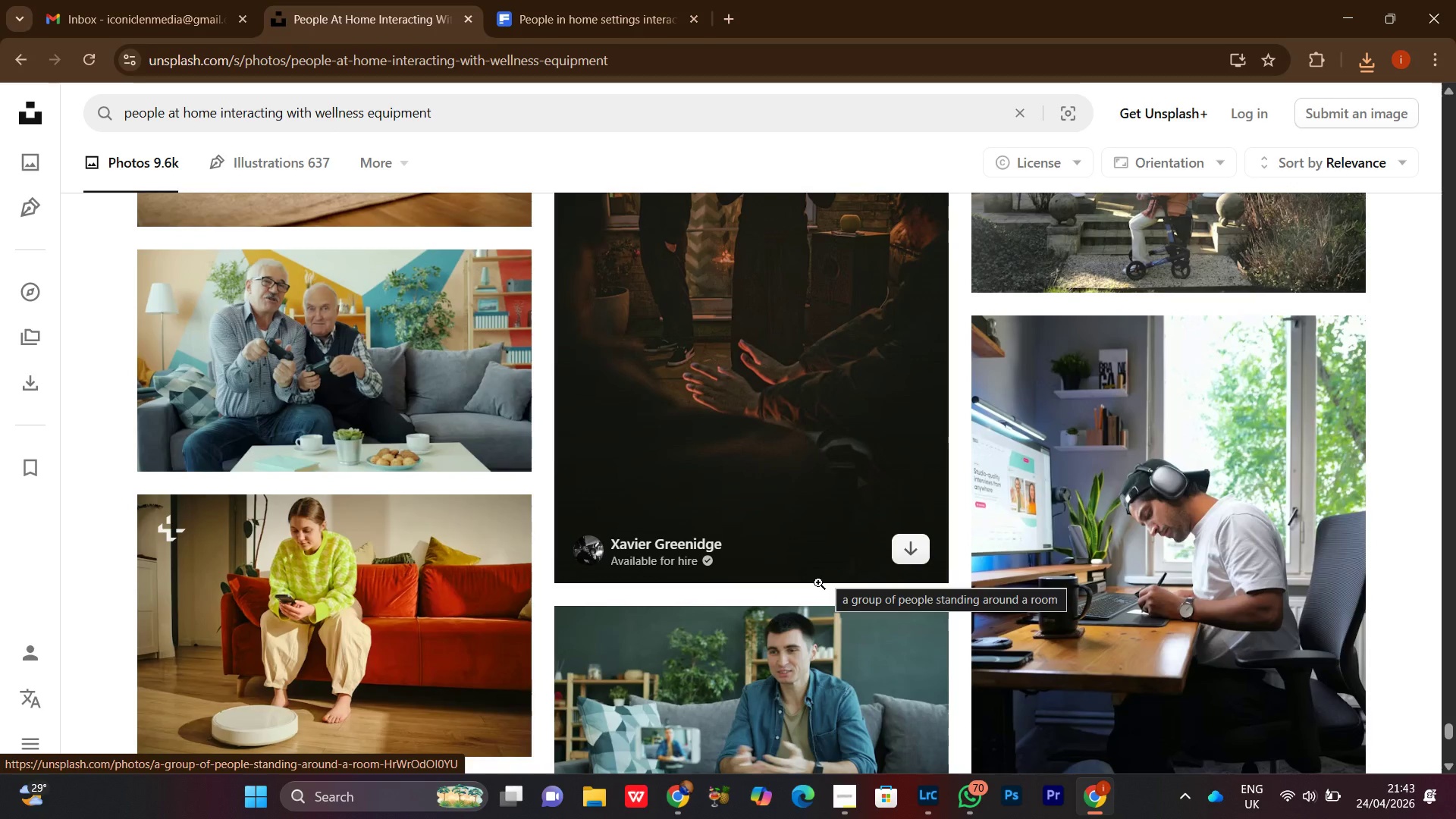 
wait(5.02)
 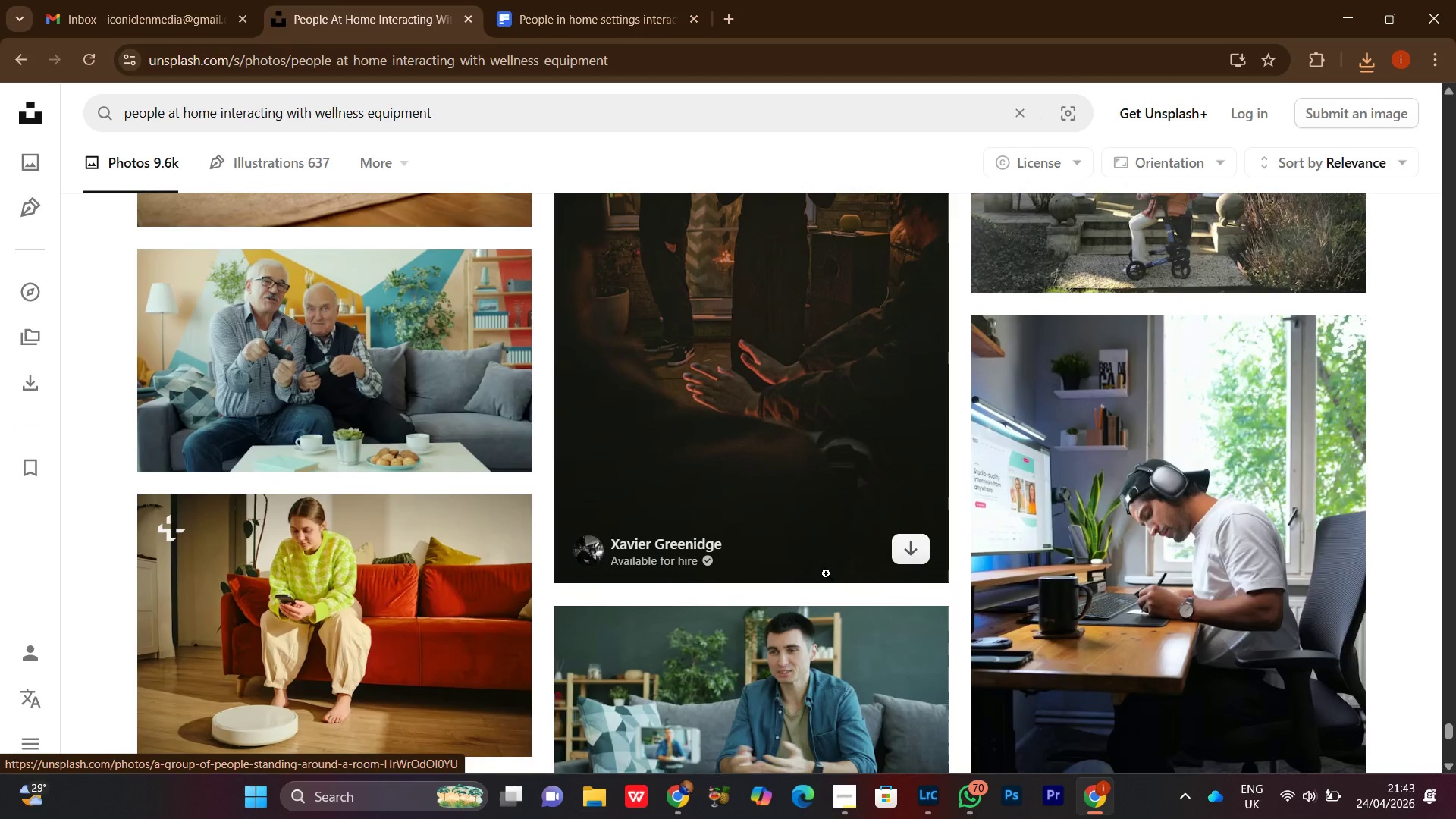 
scroll: coordinate [821, 581], scroll_direction: down, amount: 7.0
 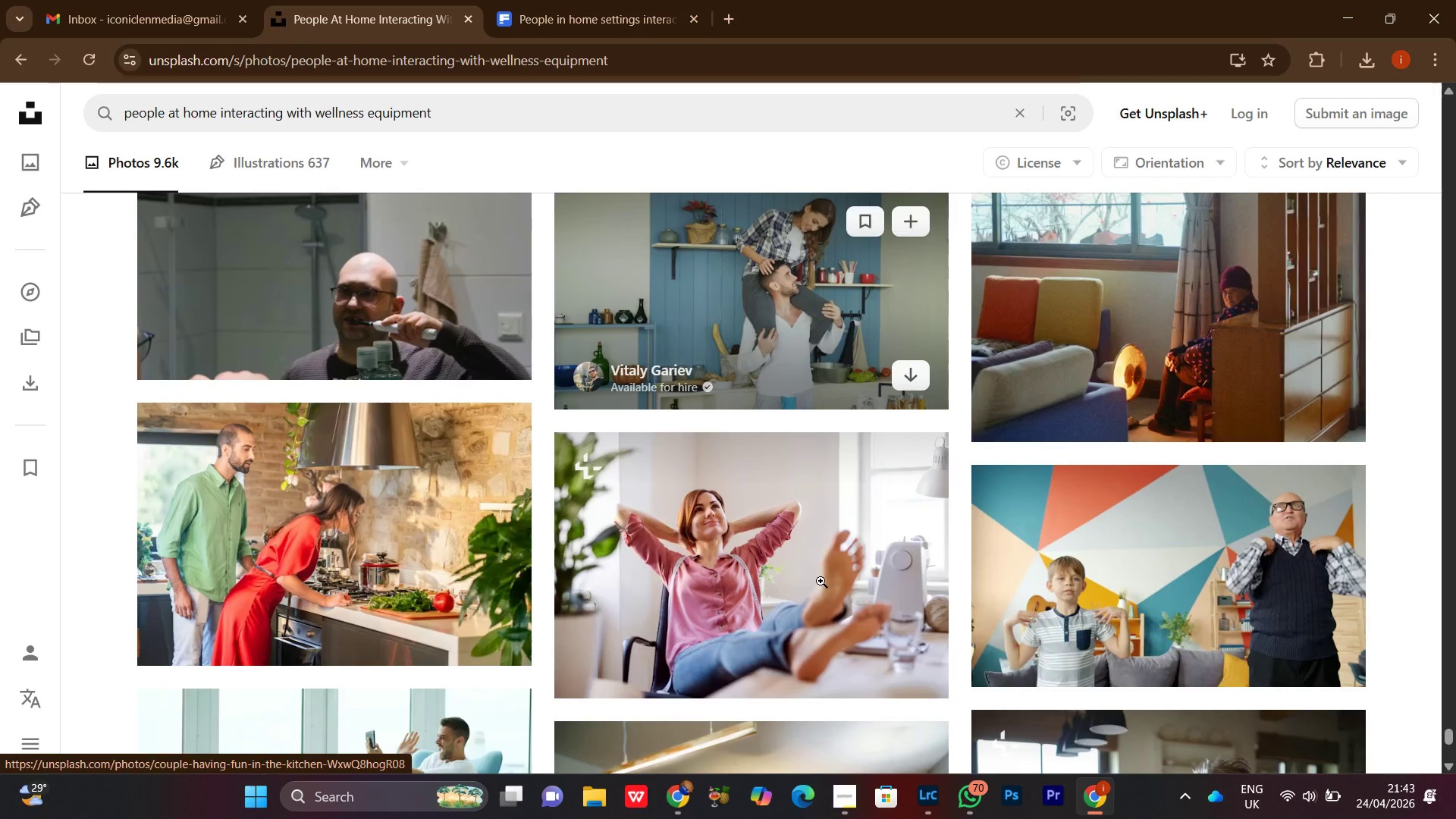 
scroll: coordinate [821, 581], scroll_direction: up, amount: 5.0
 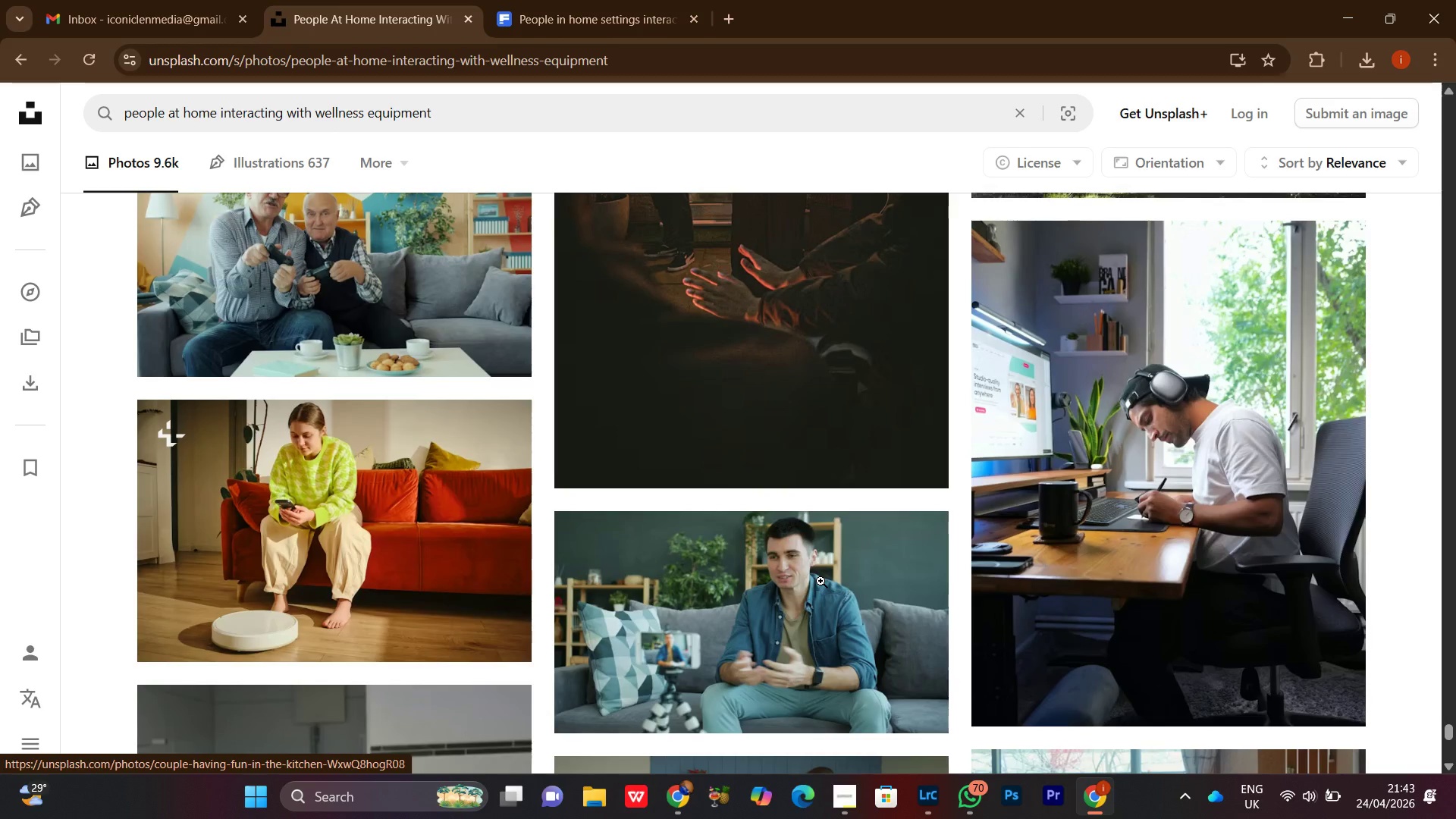 
scroll: coordinate [851, 539], scroll_direction: down, amount: 8.0
 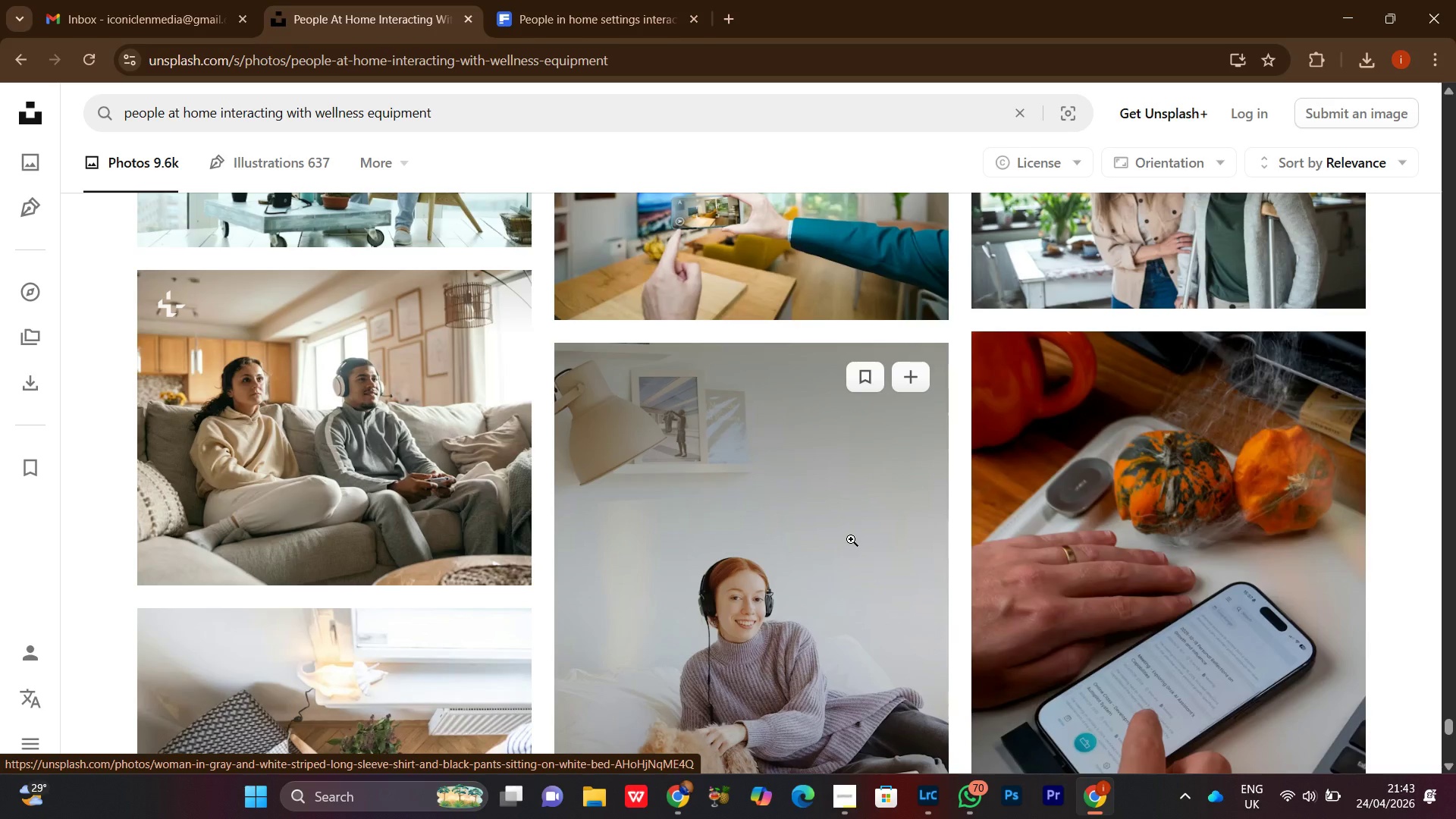 
scroll: coordinate [732, 509], scroll_direction: down, amount: 8.0
 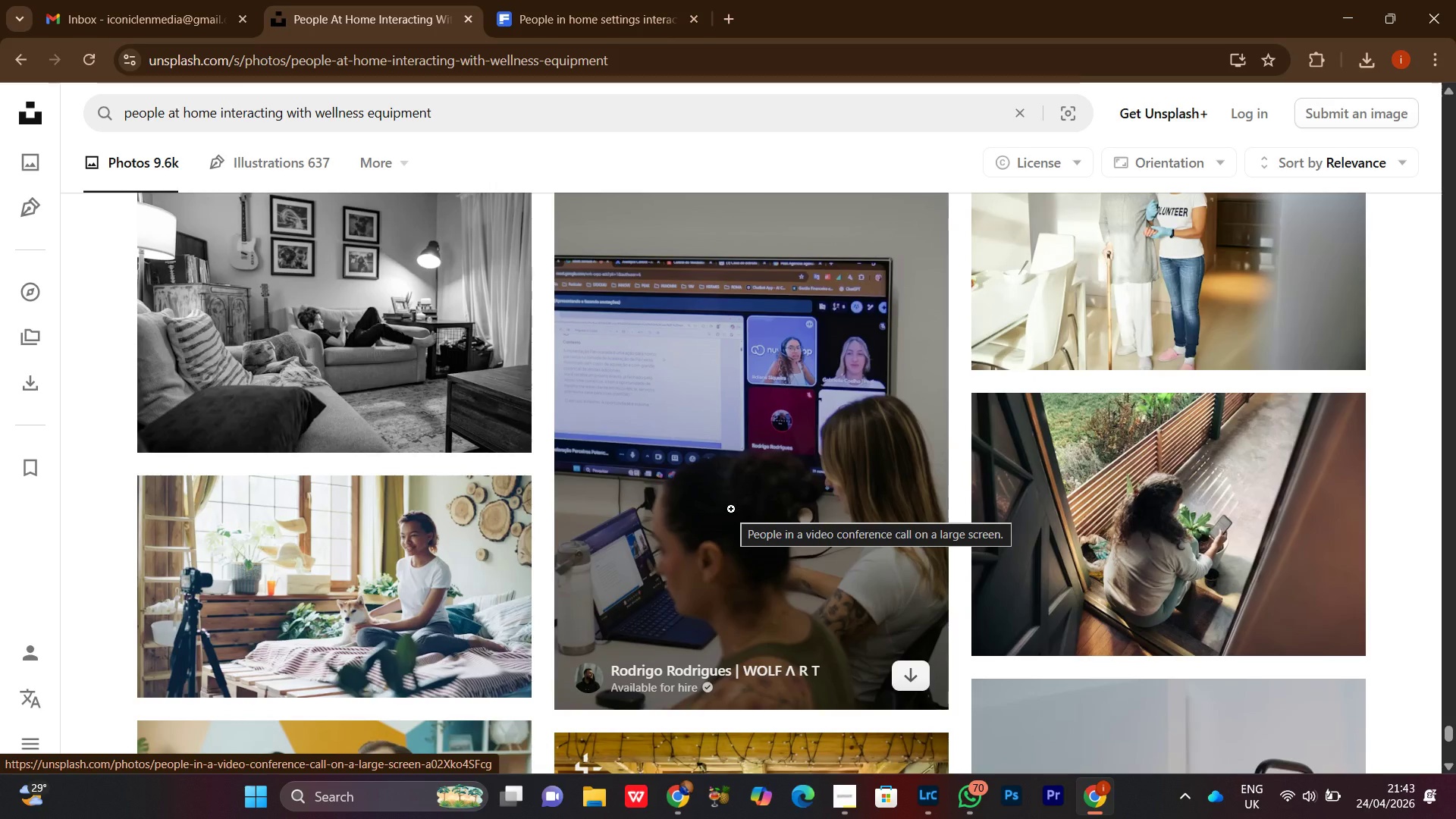 
wait(5.17)
 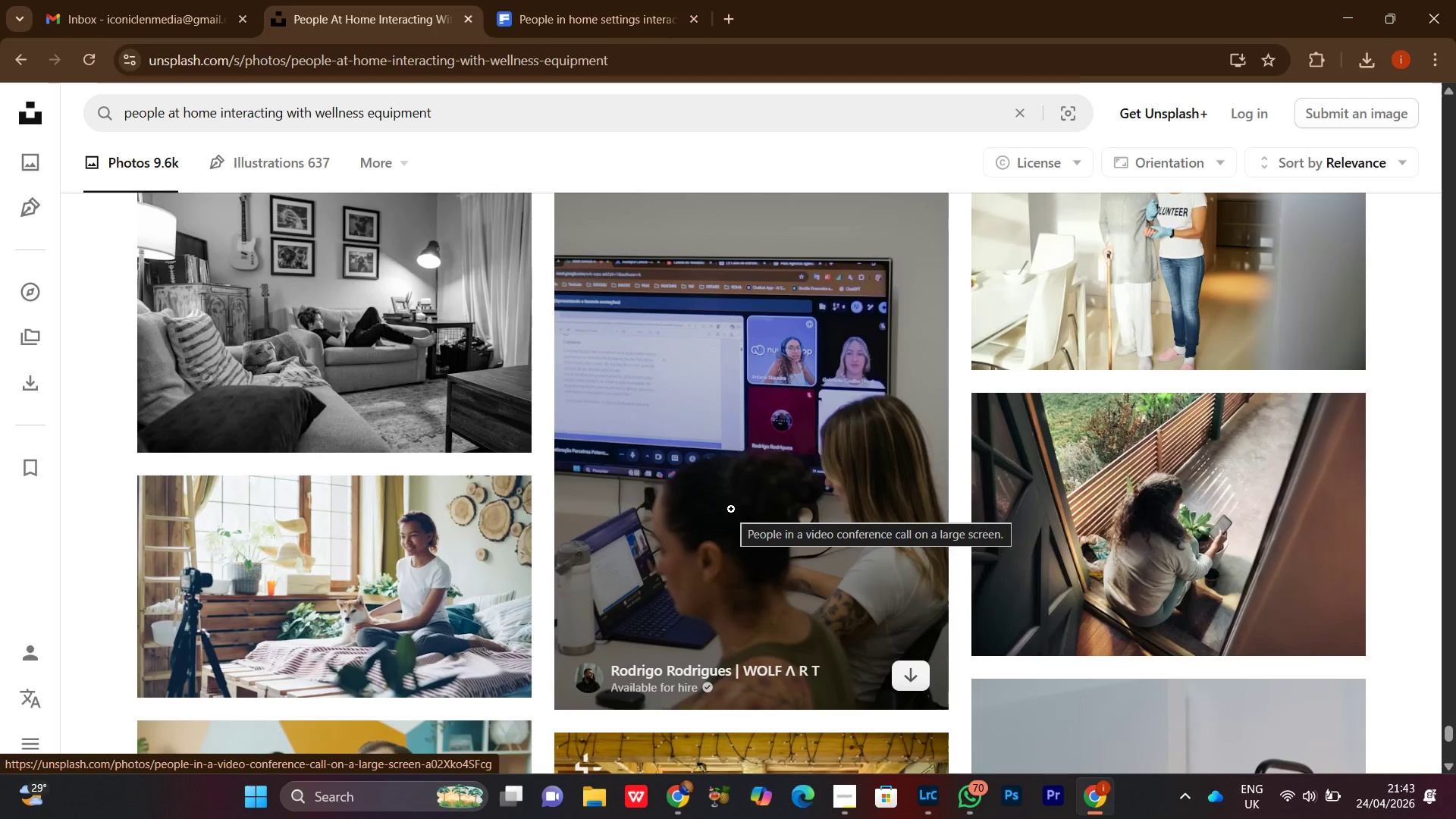 
scroll: coordinate [697, 565], scroll_direction: down, amount: 13.0
 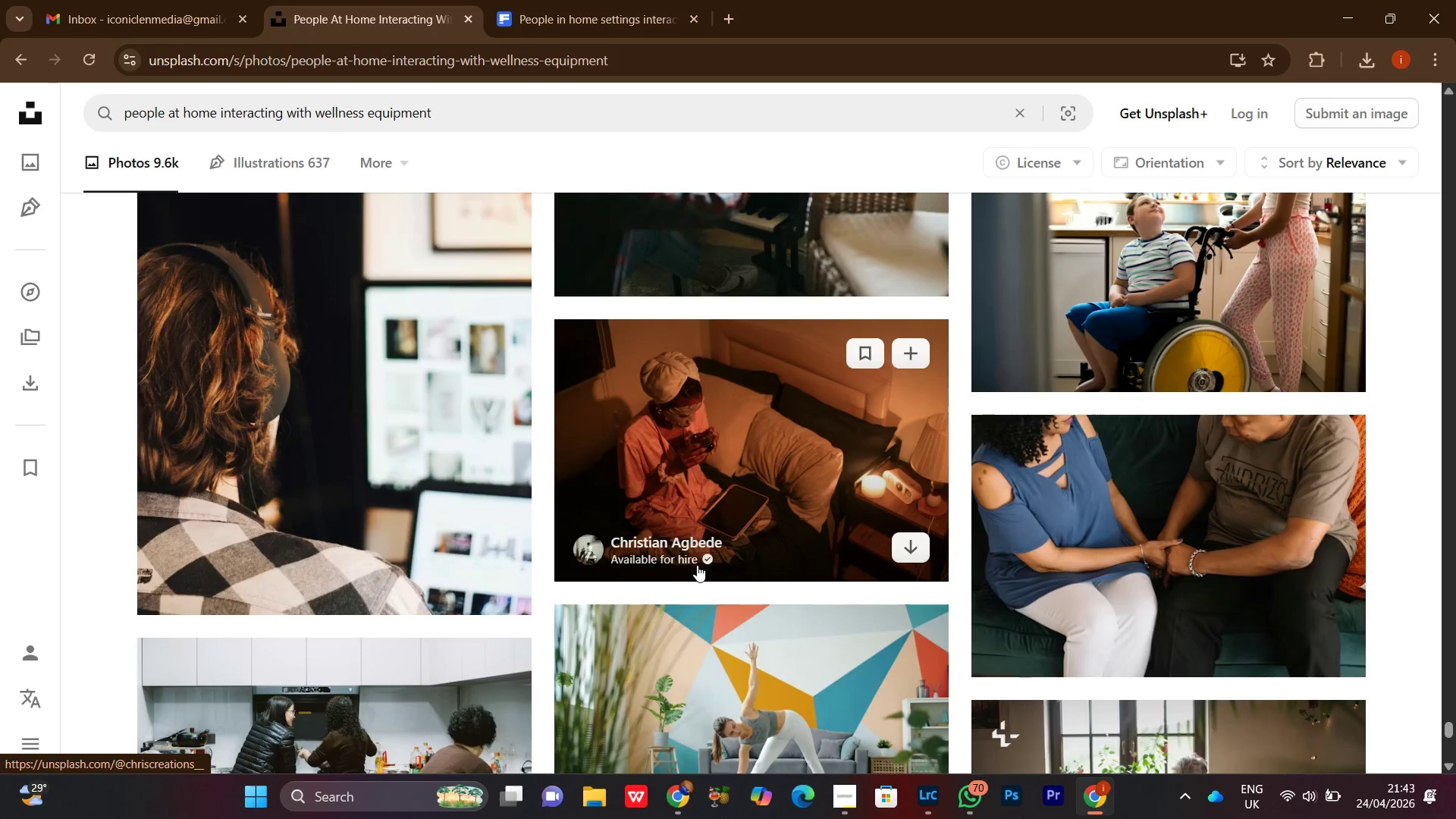 
wait(5.36)
 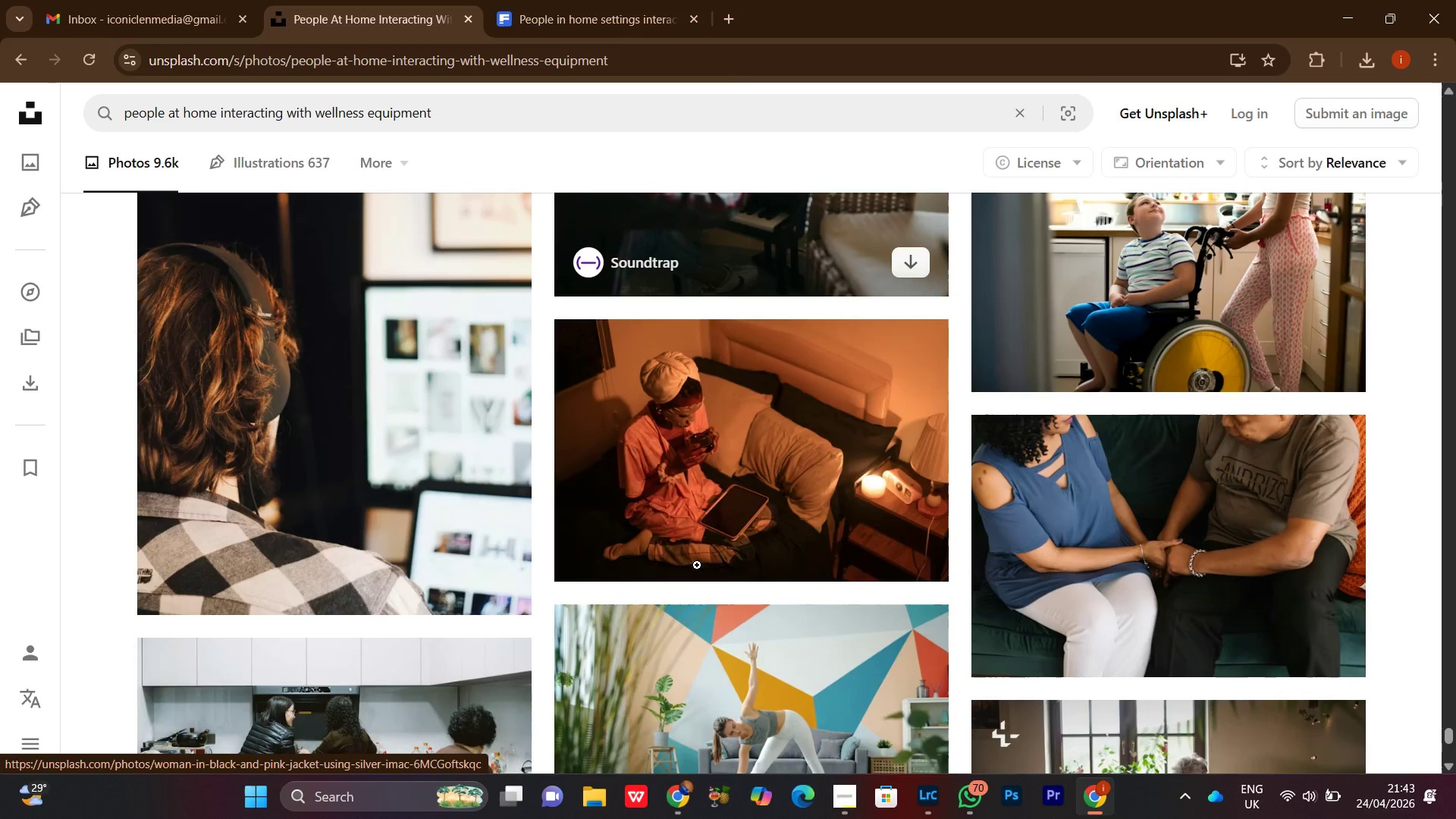 
scroll: coordinate [1407, 392], scroll_direction: up, amount: 2.0
 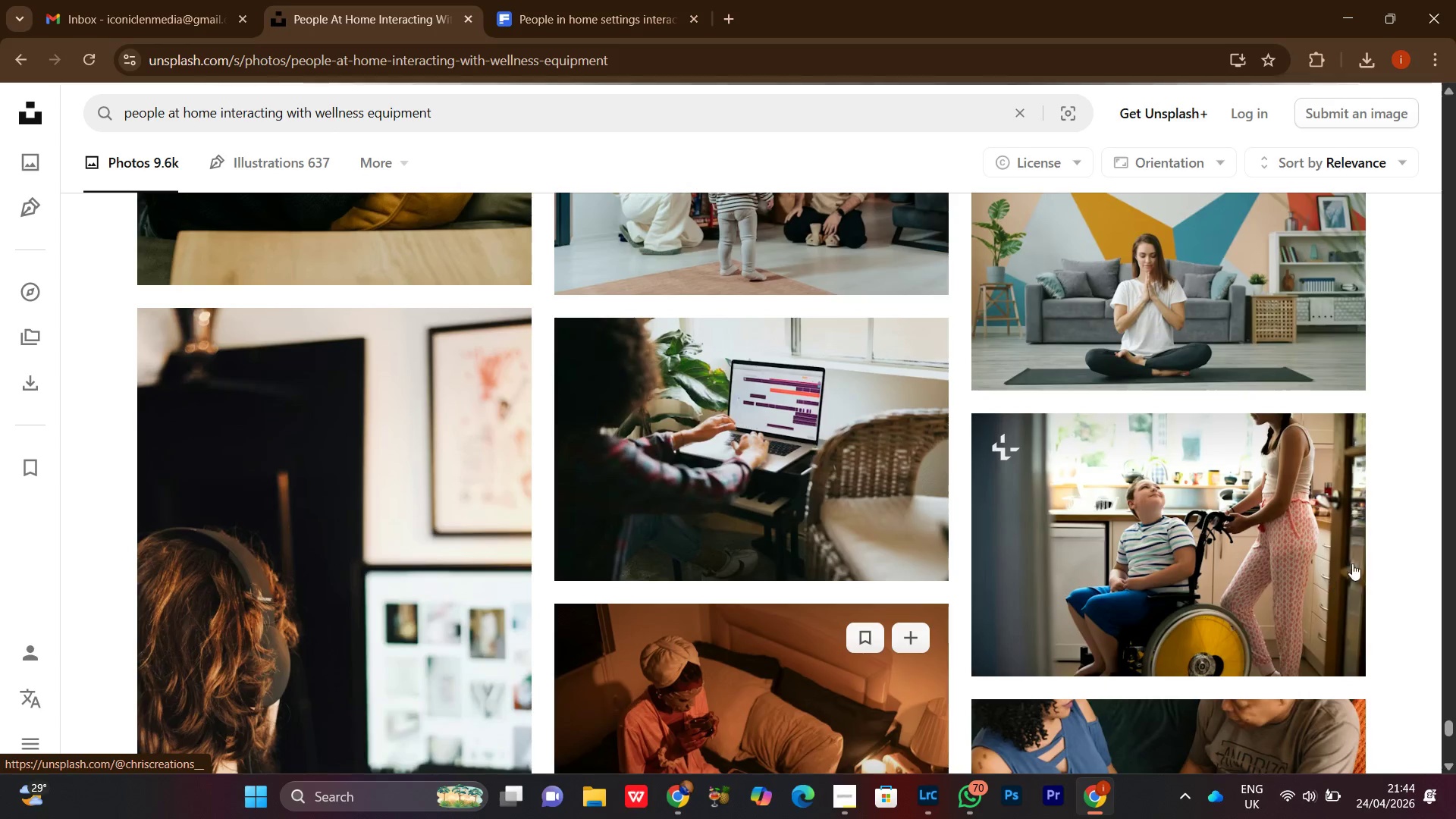 
scroll: coordinate [1451, 516], scroll_direction: down, amount: 20.0
 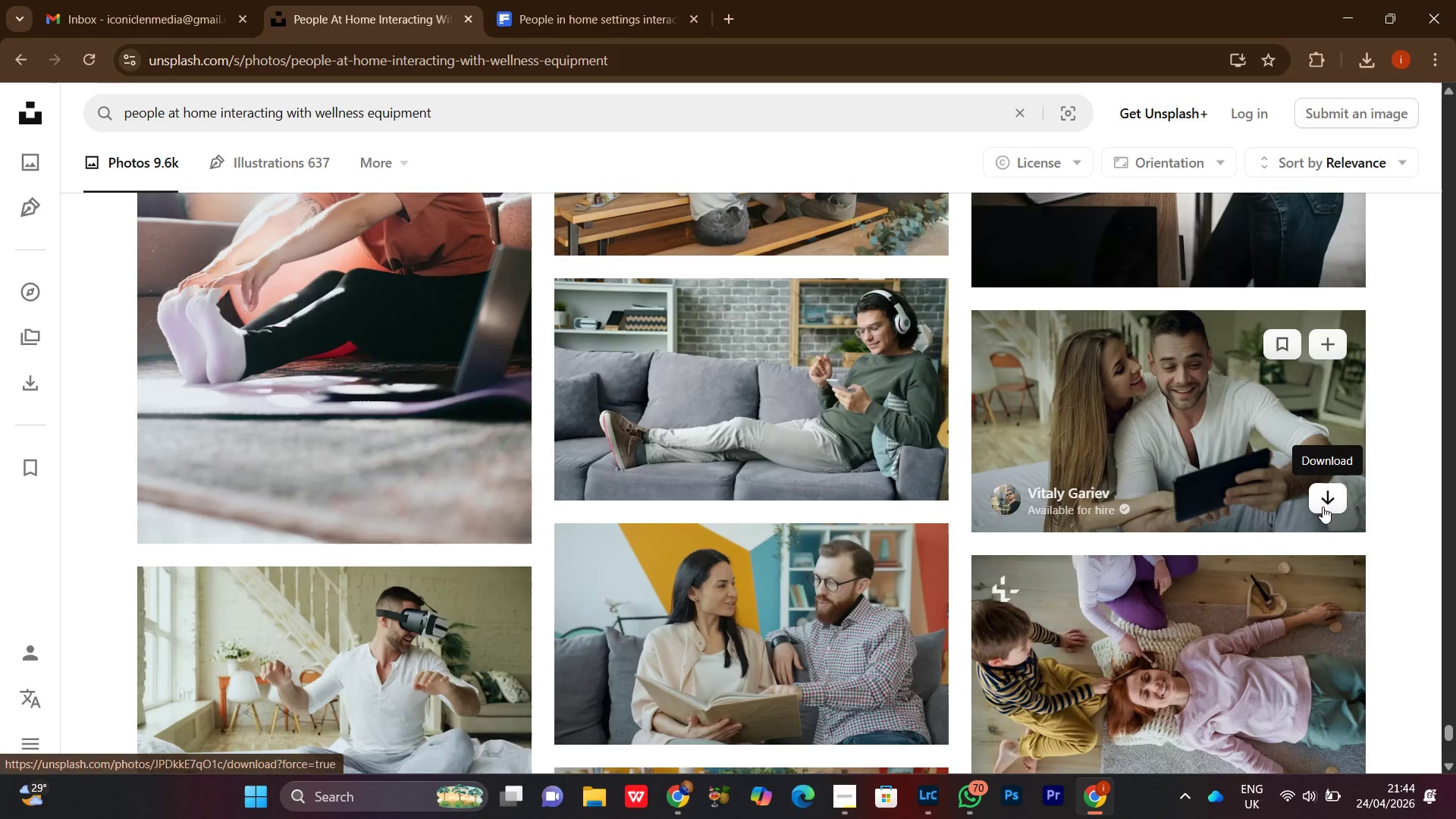 
left_click([1329, 495])
 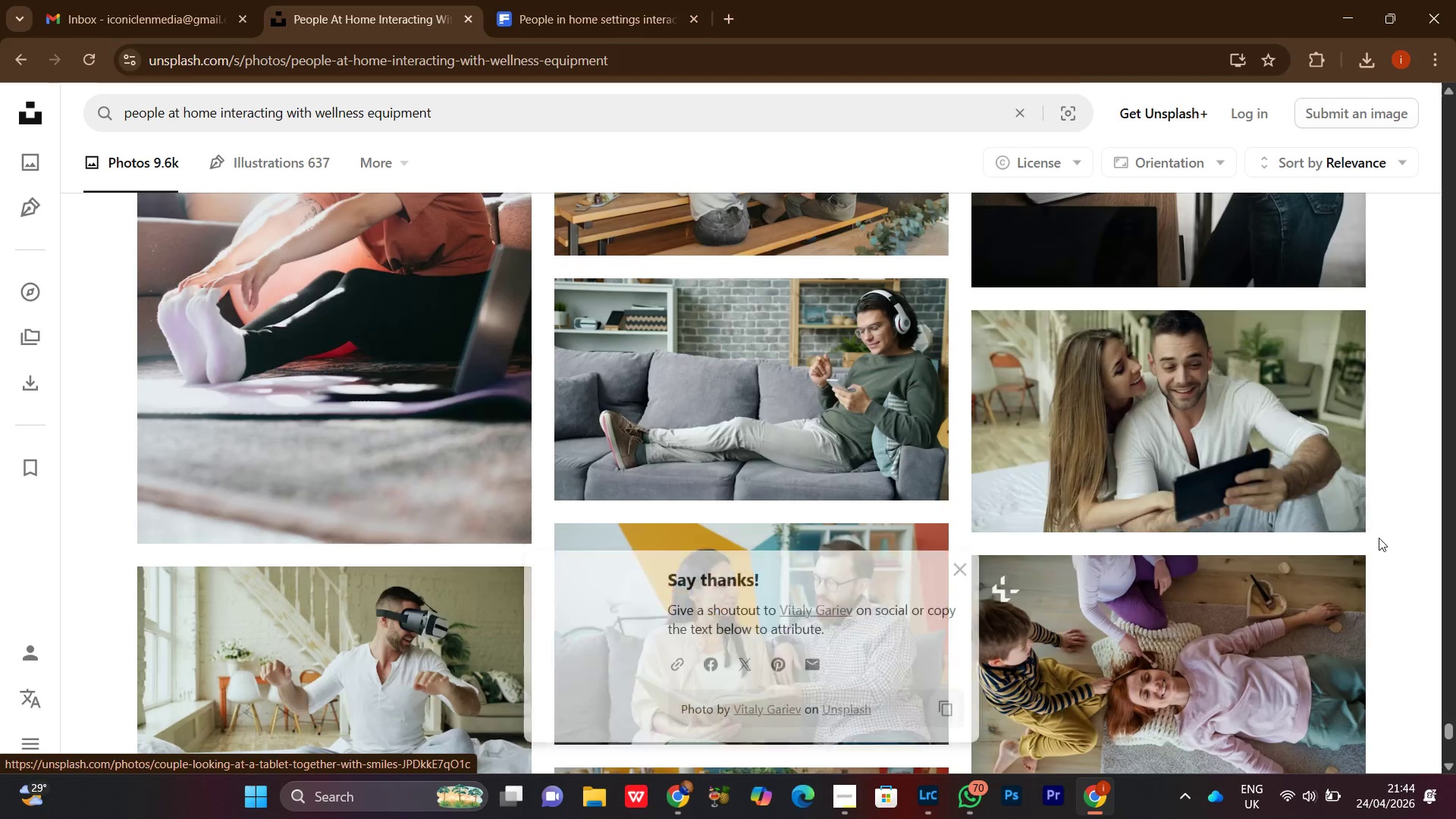 
scroll: coordinate [1379, 532], scroll_direction: down, amount: 4.0
 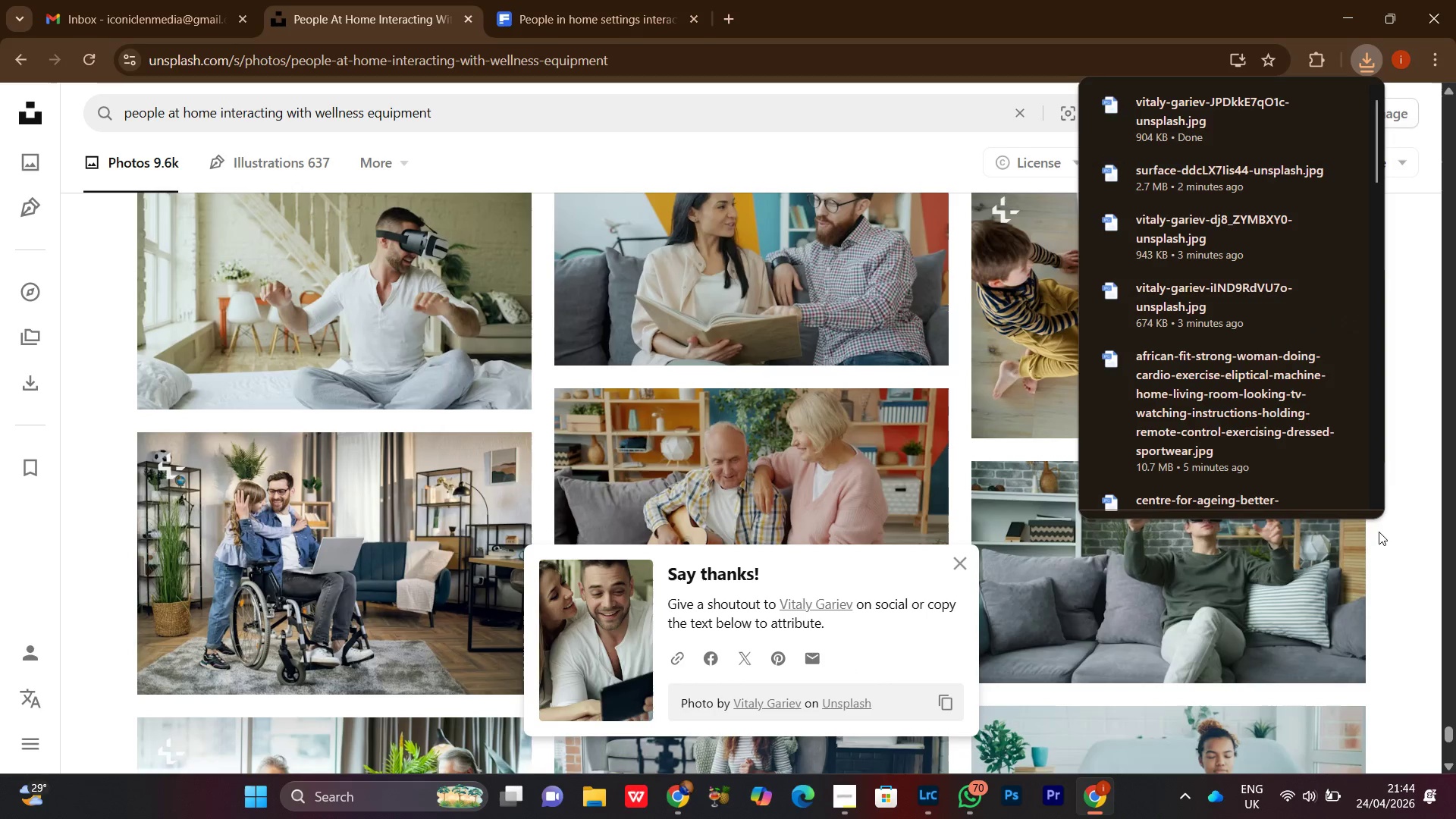 
left_click([1395, 545])
 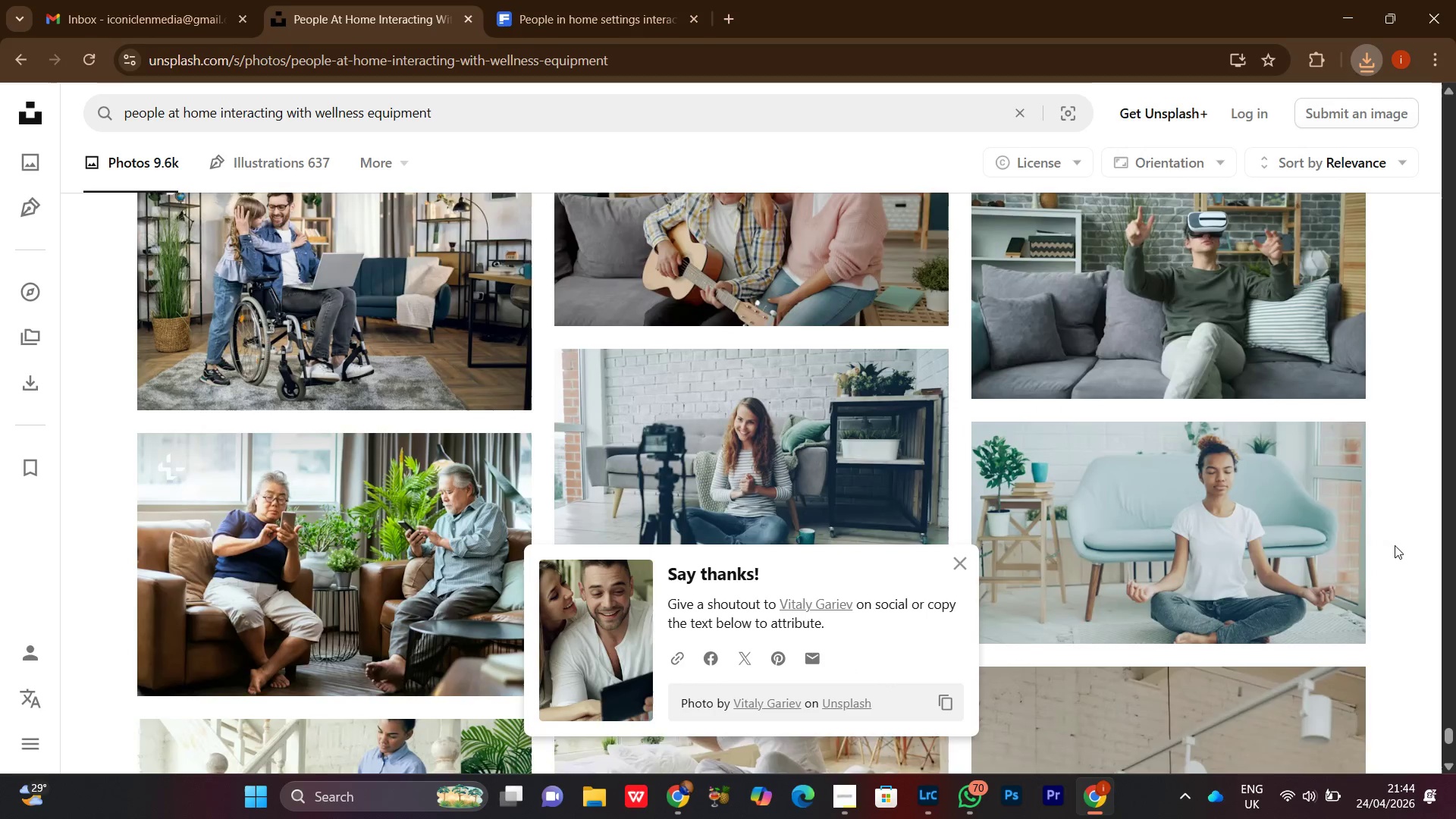 
scroll: coordinate [1387, 552], scroll_direction: down, amount: 15.0
 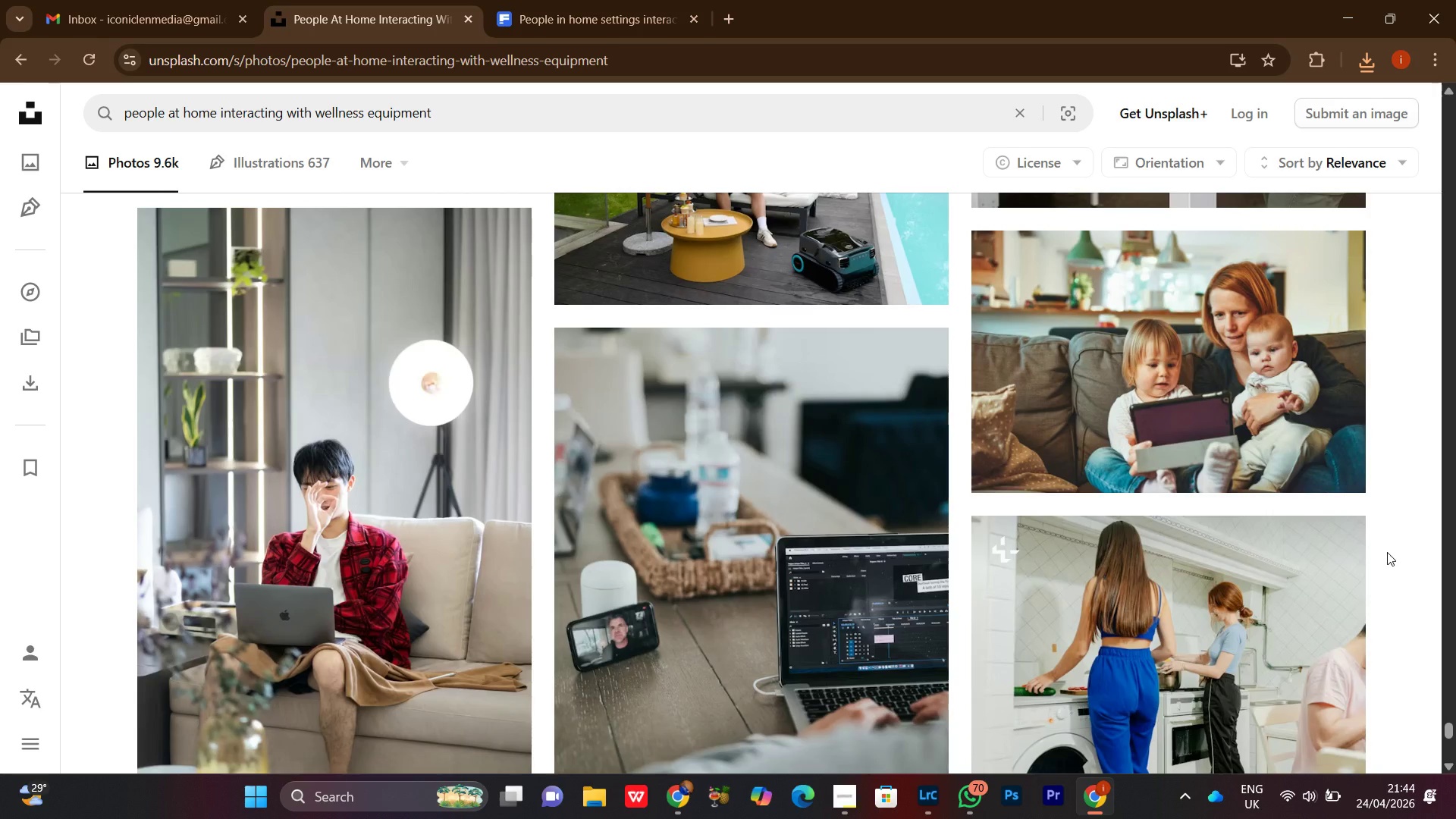 
scroll: coordinate [1387, 552], scroll_direction: down, amount: 3.0
 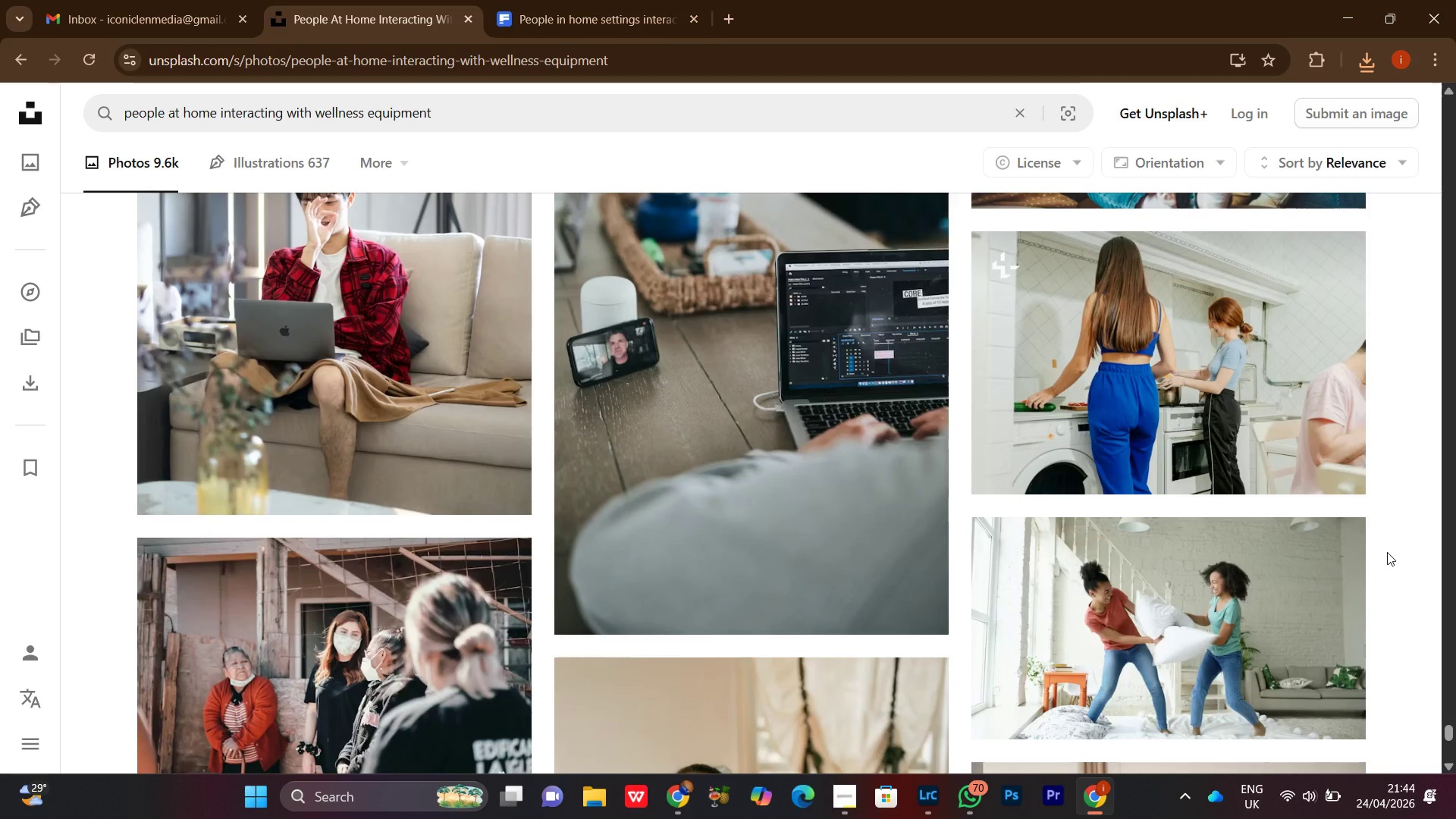 
wait(6.25)
 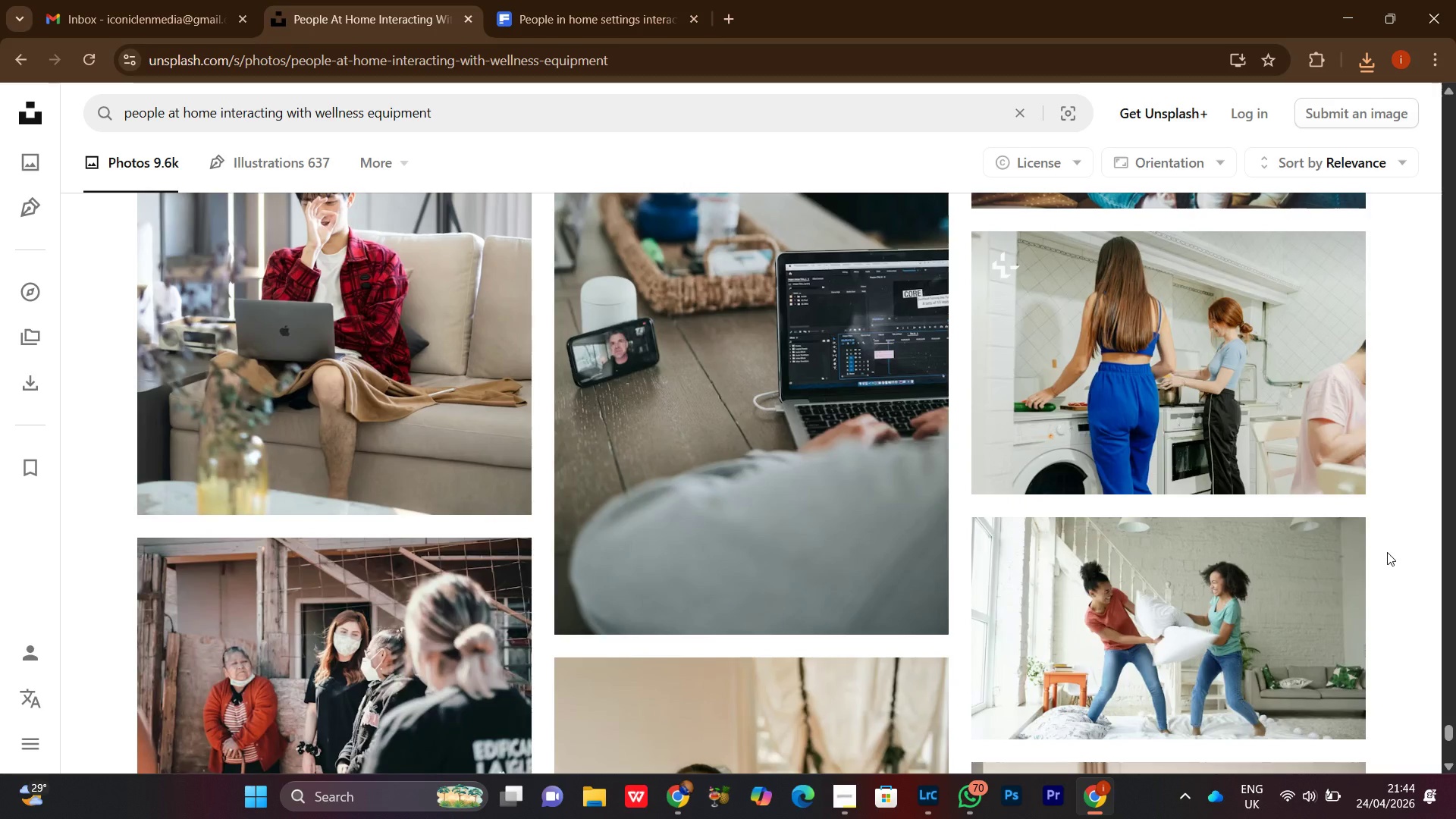 
scroll: coordinate [1387, 552], scroll_direction: down, amount: 13.0
 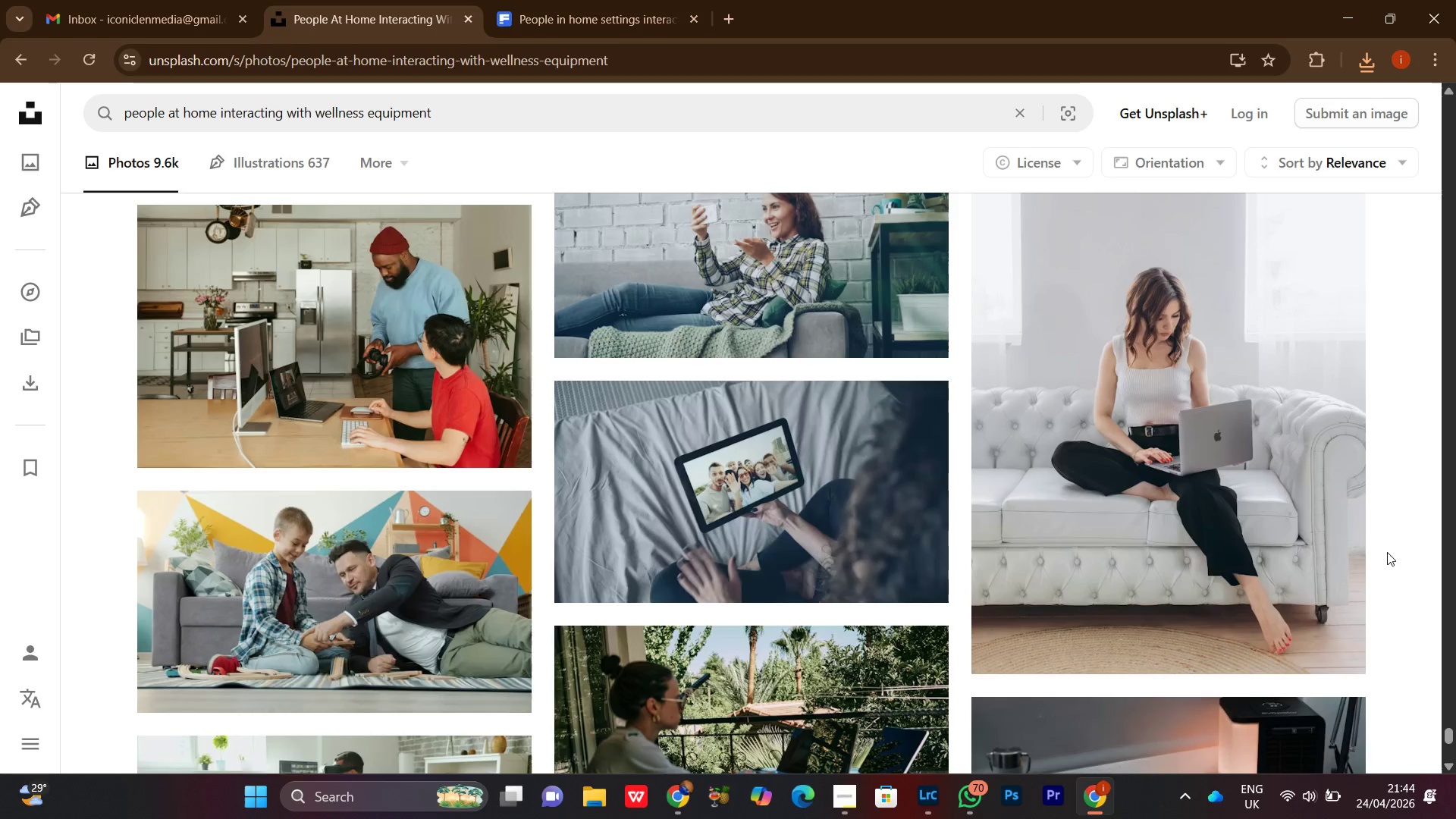 
scroll: coordinate [1376, 635], scroll_direction: down, amount: 14.0
 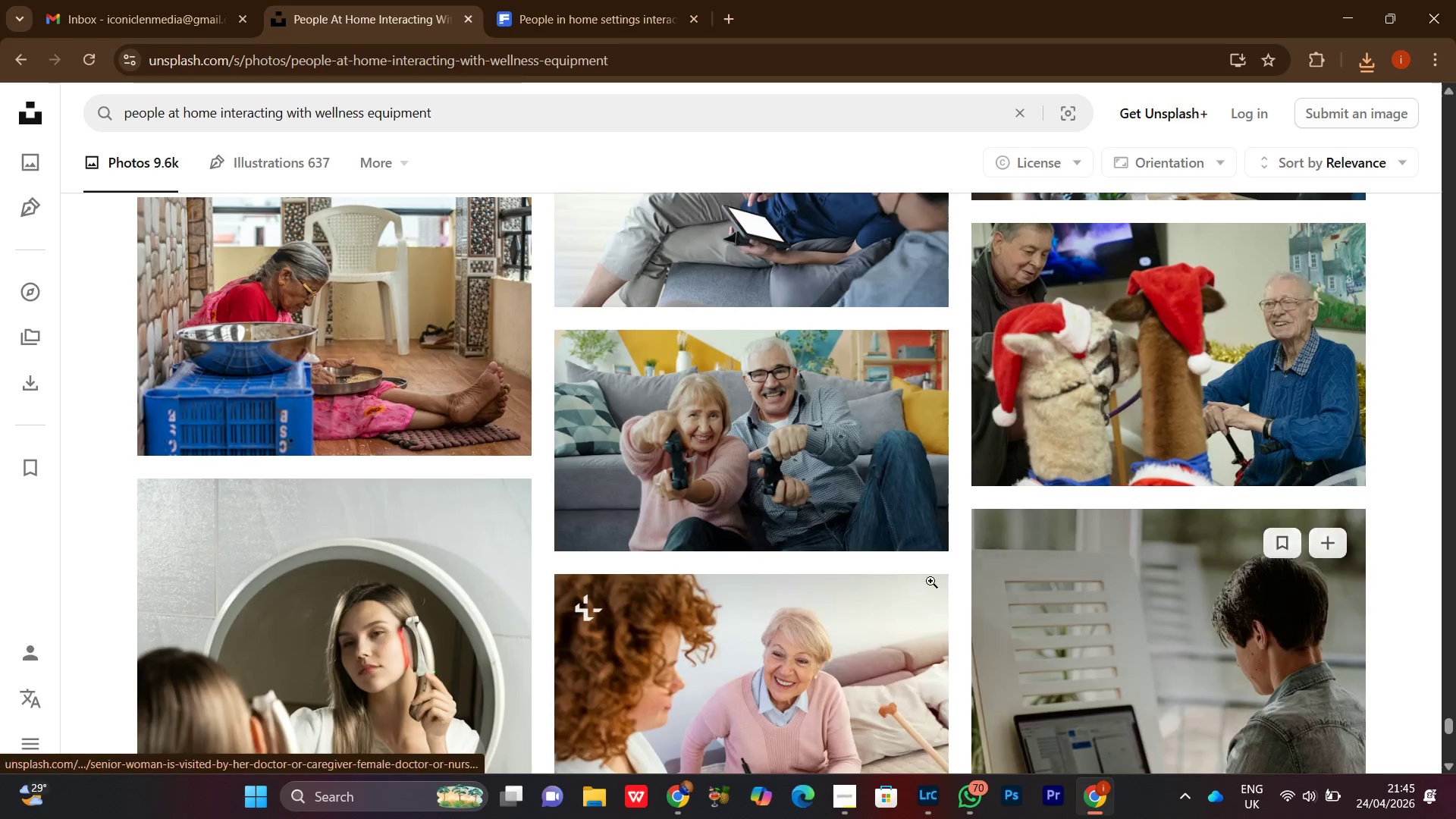 
left_click([908, 523])
 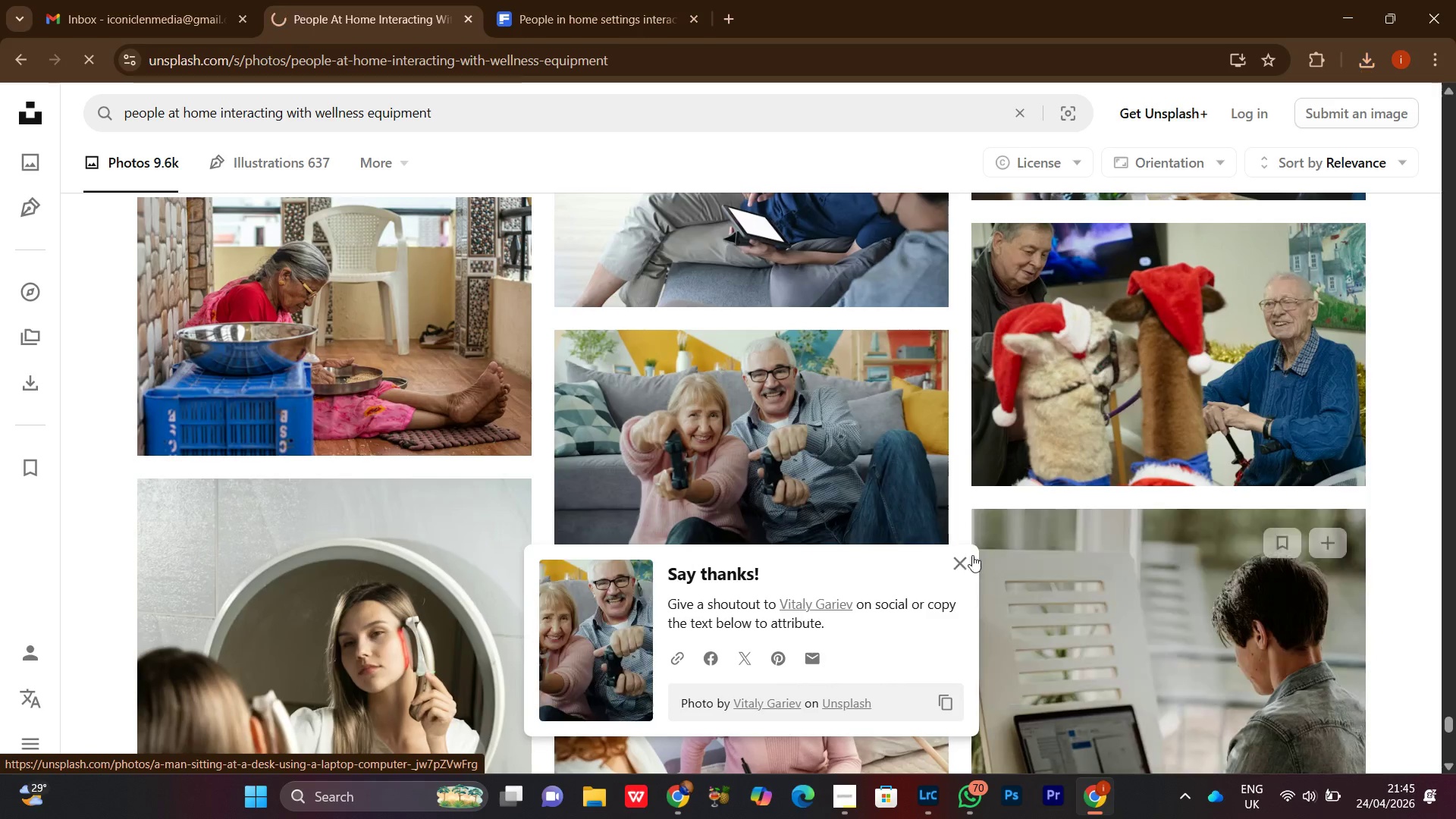 
left_click([959, 562])
 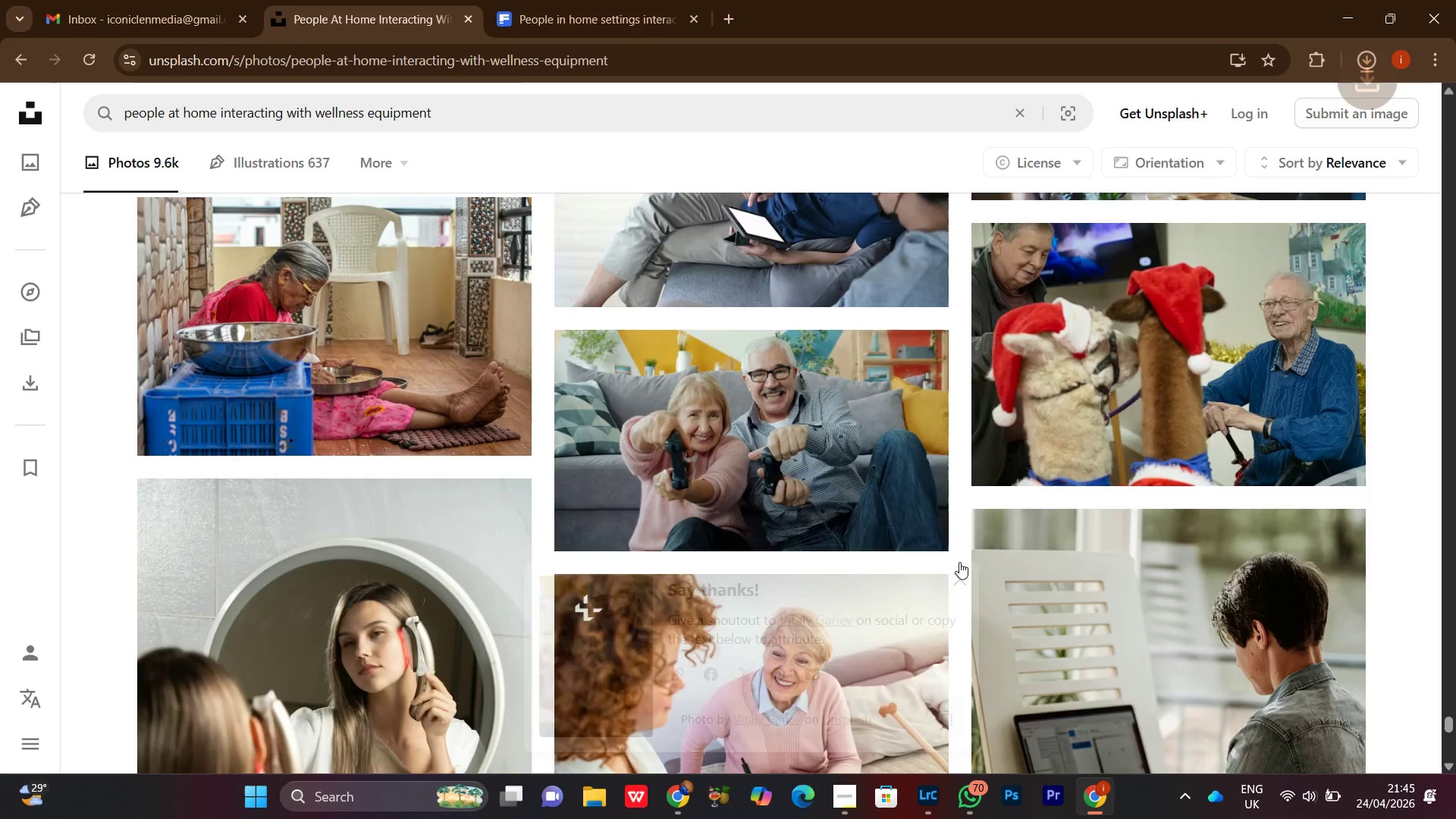 
scroll: coordinate [959, 562], scroll_direction: down, amount: 4.0
 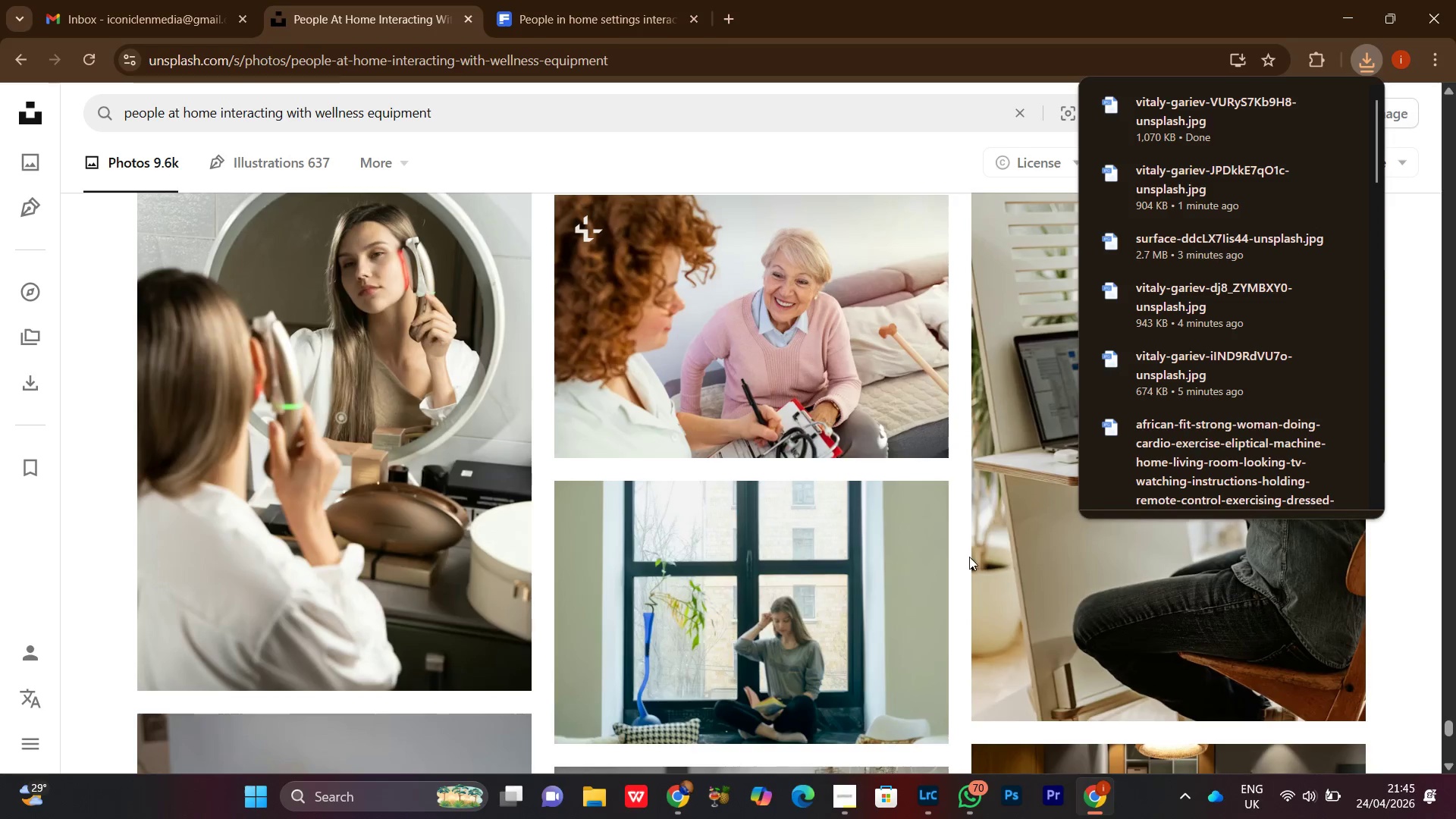 
left_click([946, 556])
 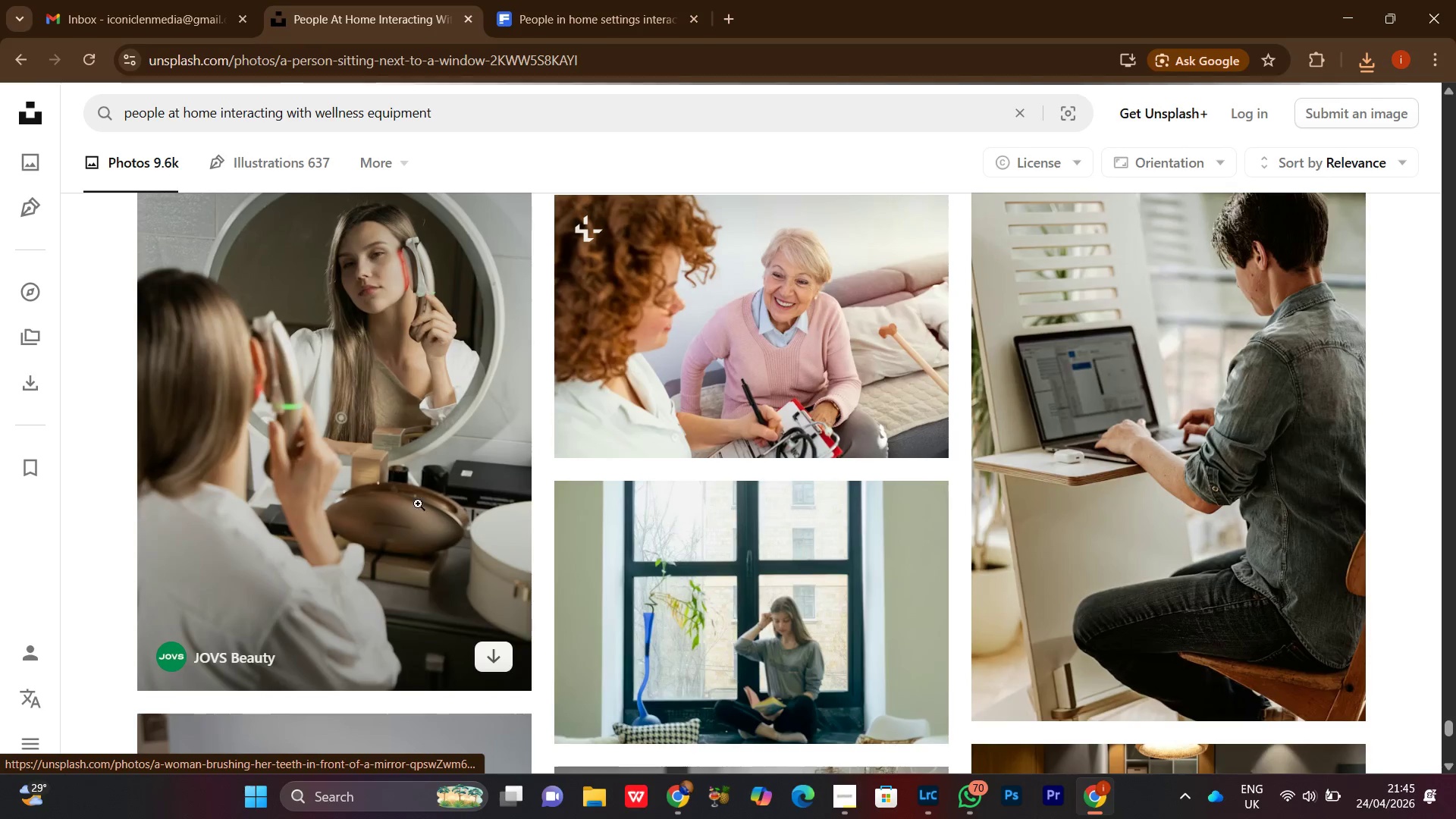 
scroll: coordinate [895, 447], scroll_direction: down, amount: 6.0
 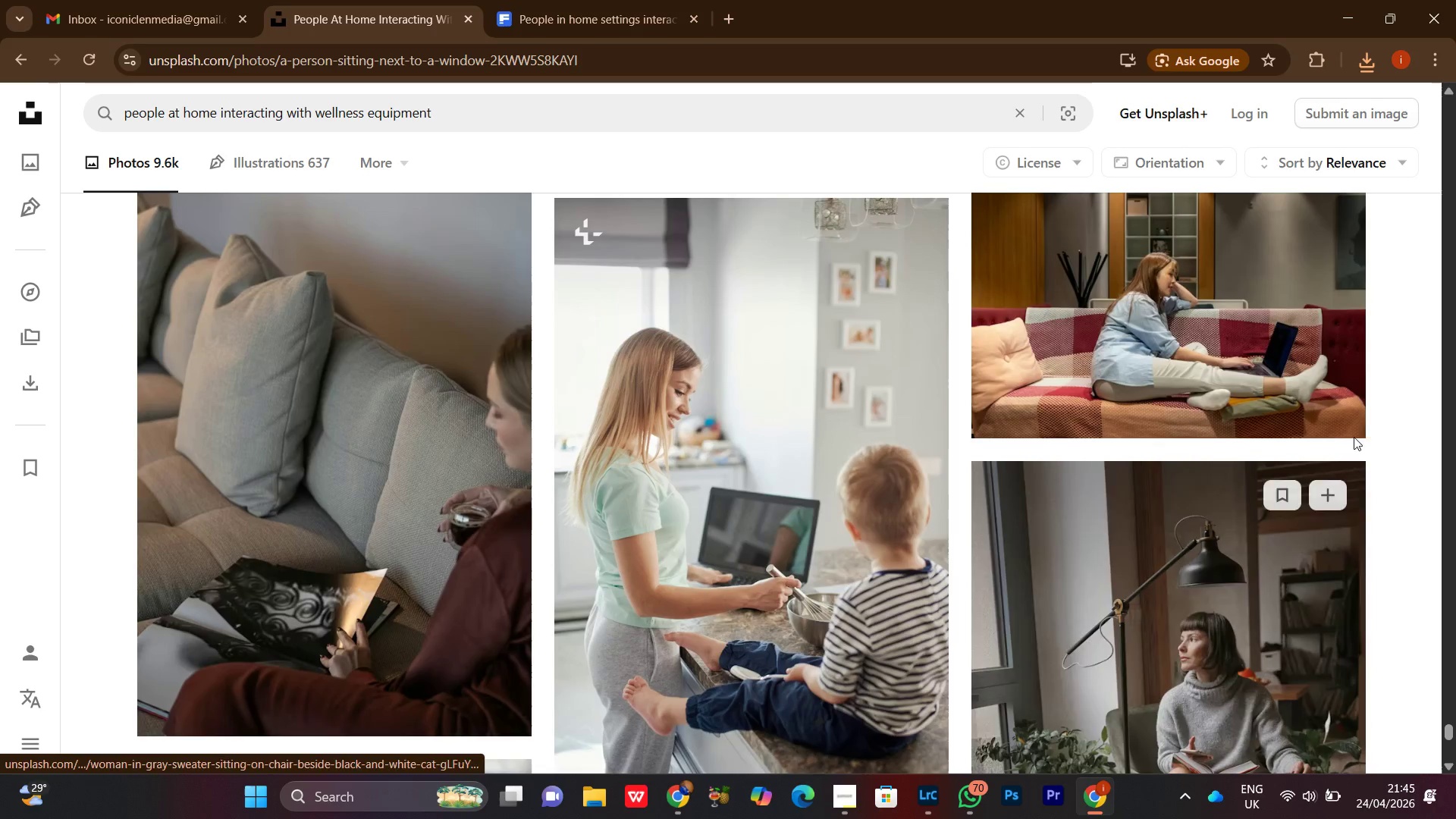 
scroll: coordinate [1454, 450], scroll_direction: up, amount: 1.0
 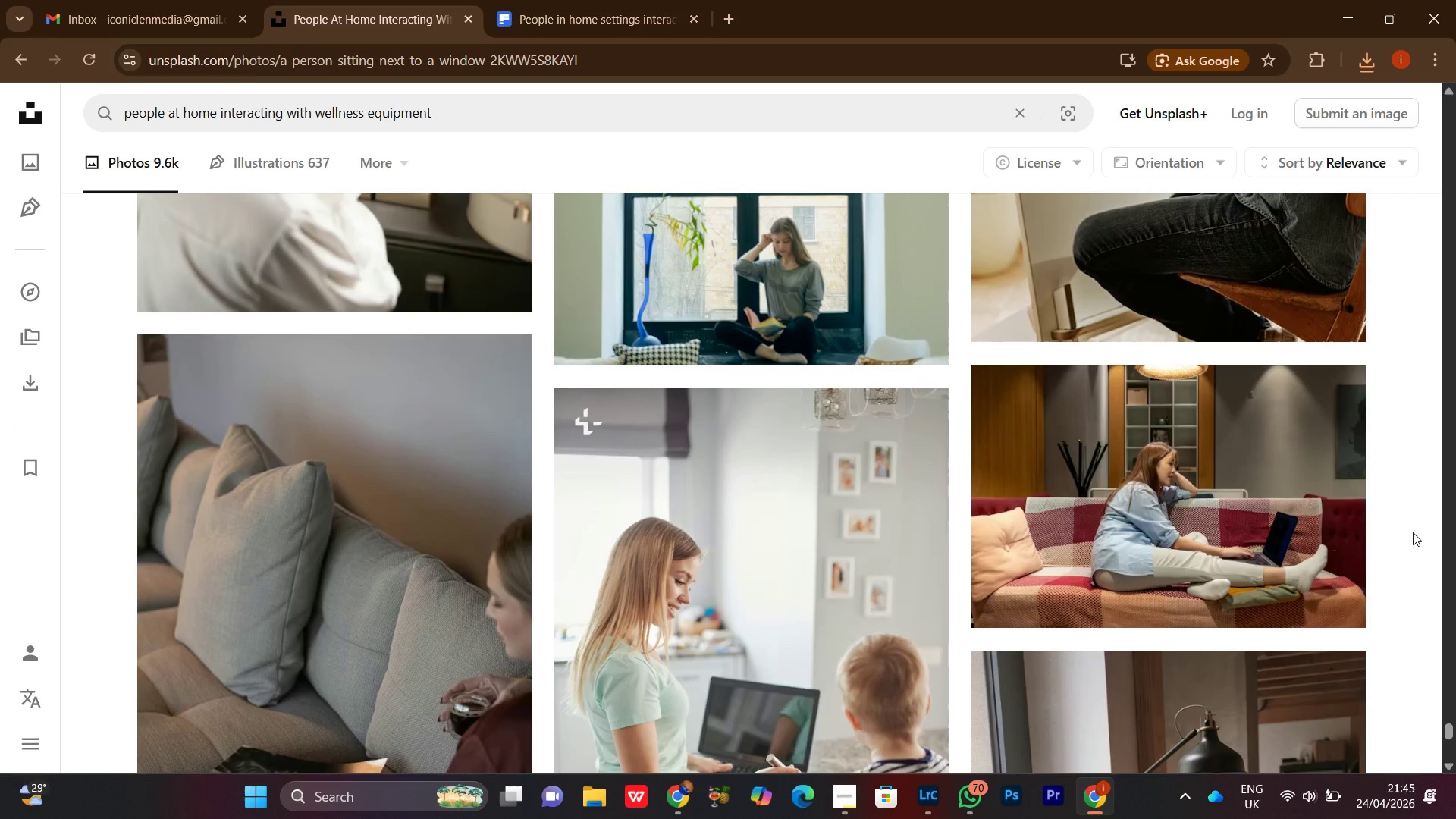 
scroll: coordinate [1413, 532], scroll_direction: none, amount: 0.0
 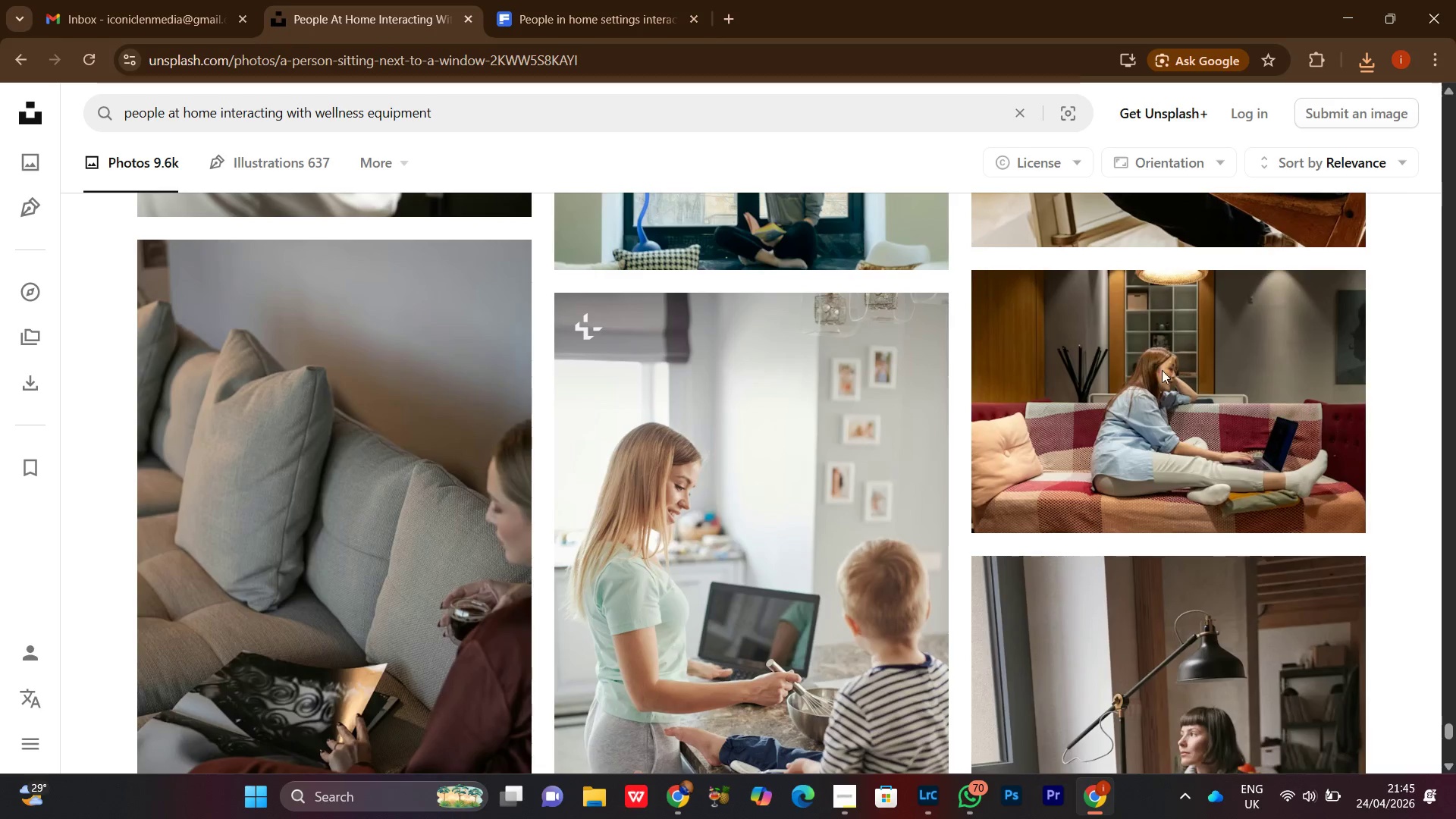 
scroll: coordinate [954, 438], scroll_direction: down, amount: 1.0
 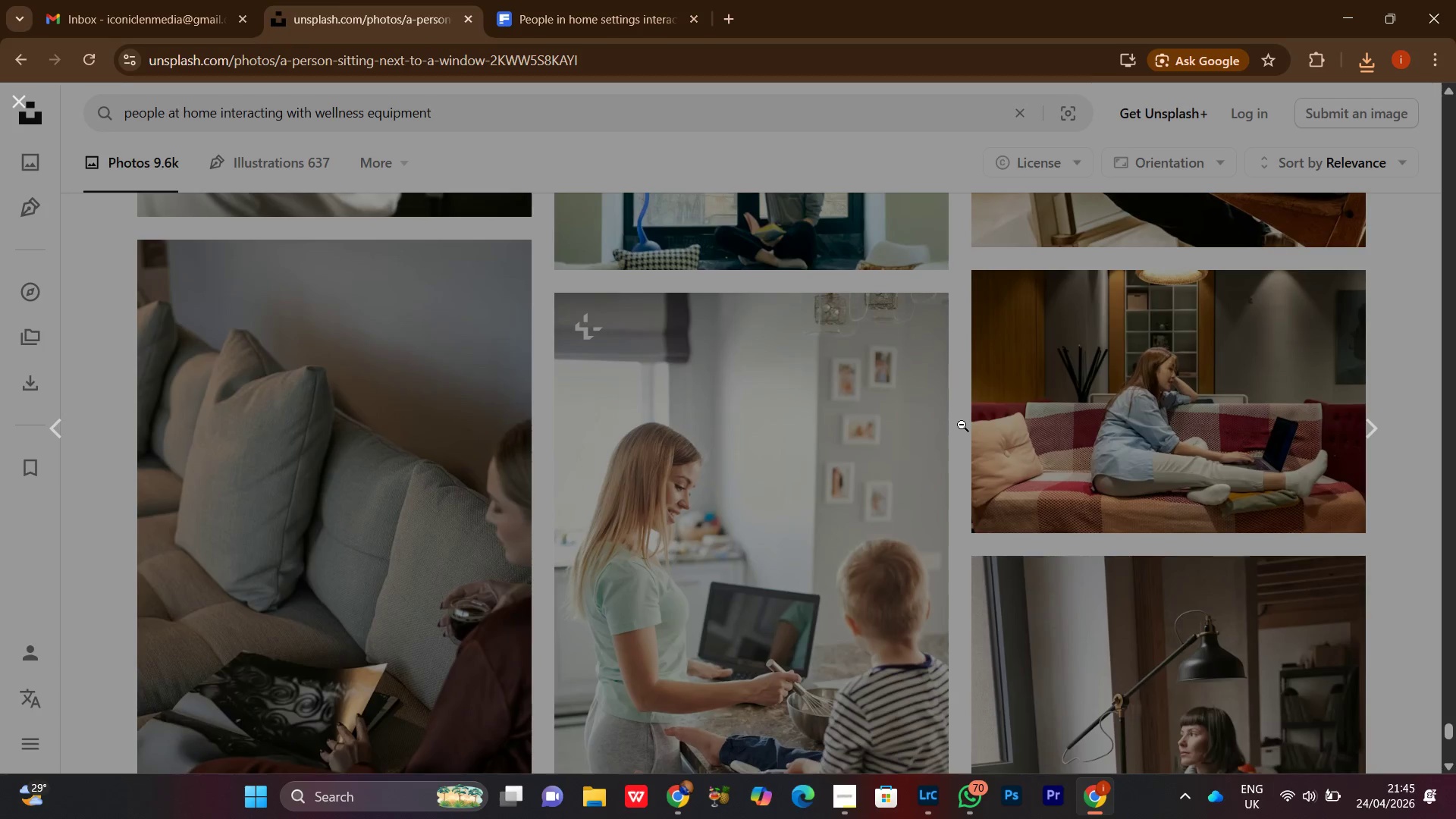 
scroll: coordinate [962, 425], scroll_direction: up, amount: 2.0
 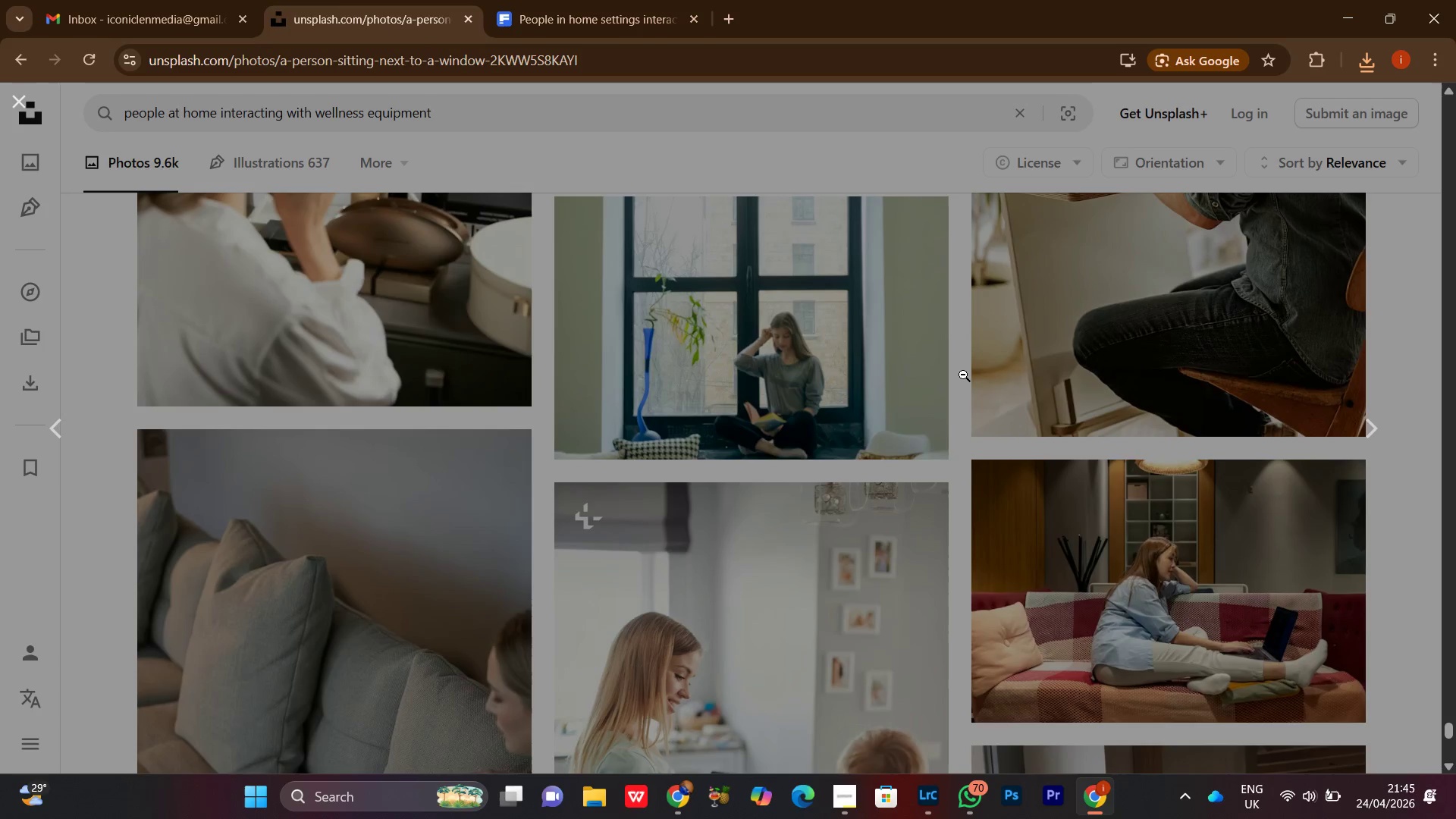 
scroll: coordinate [958, 391], scroll_direction: down, amount: 3.0
 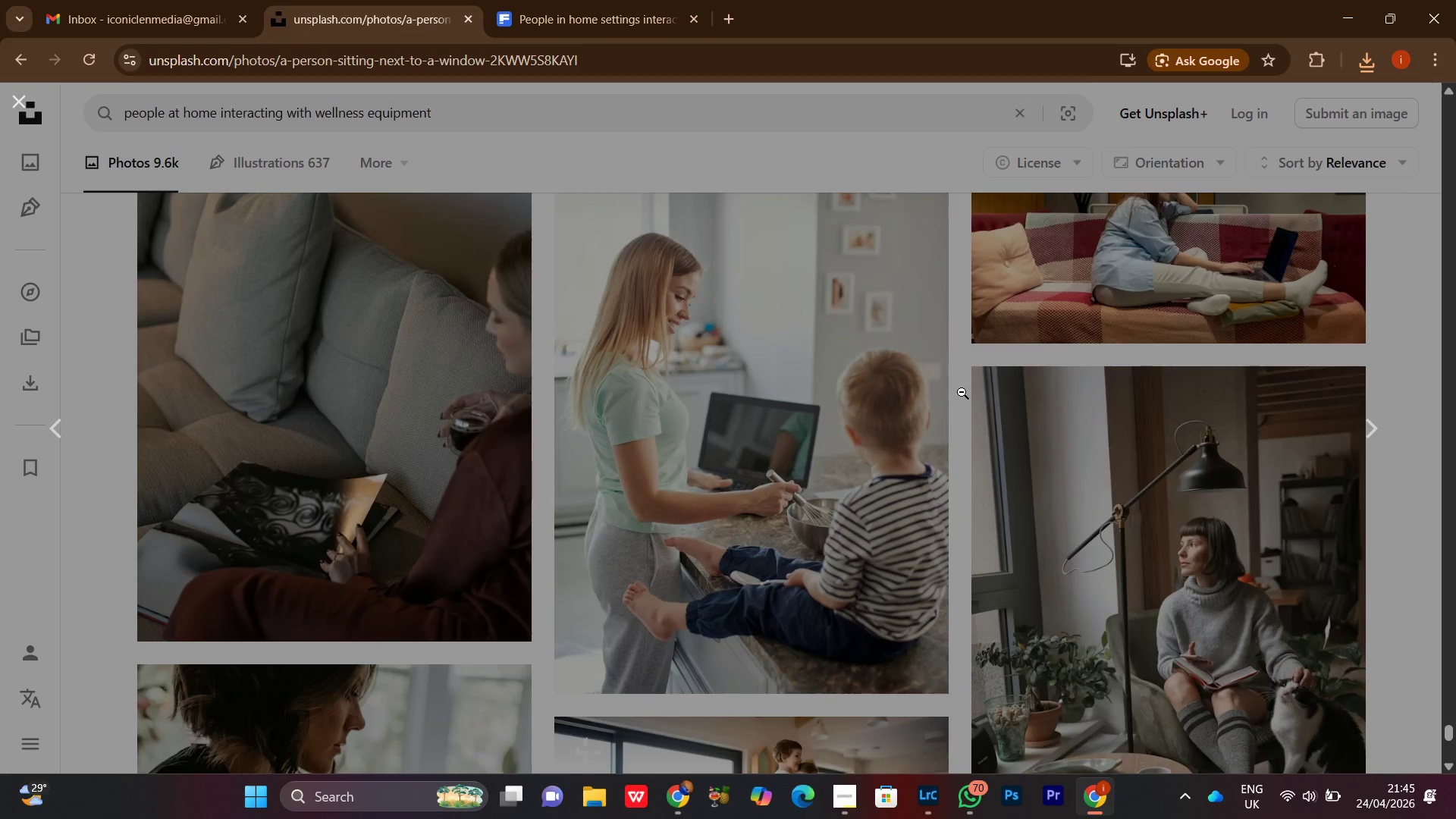 
left_click([963, 391])
 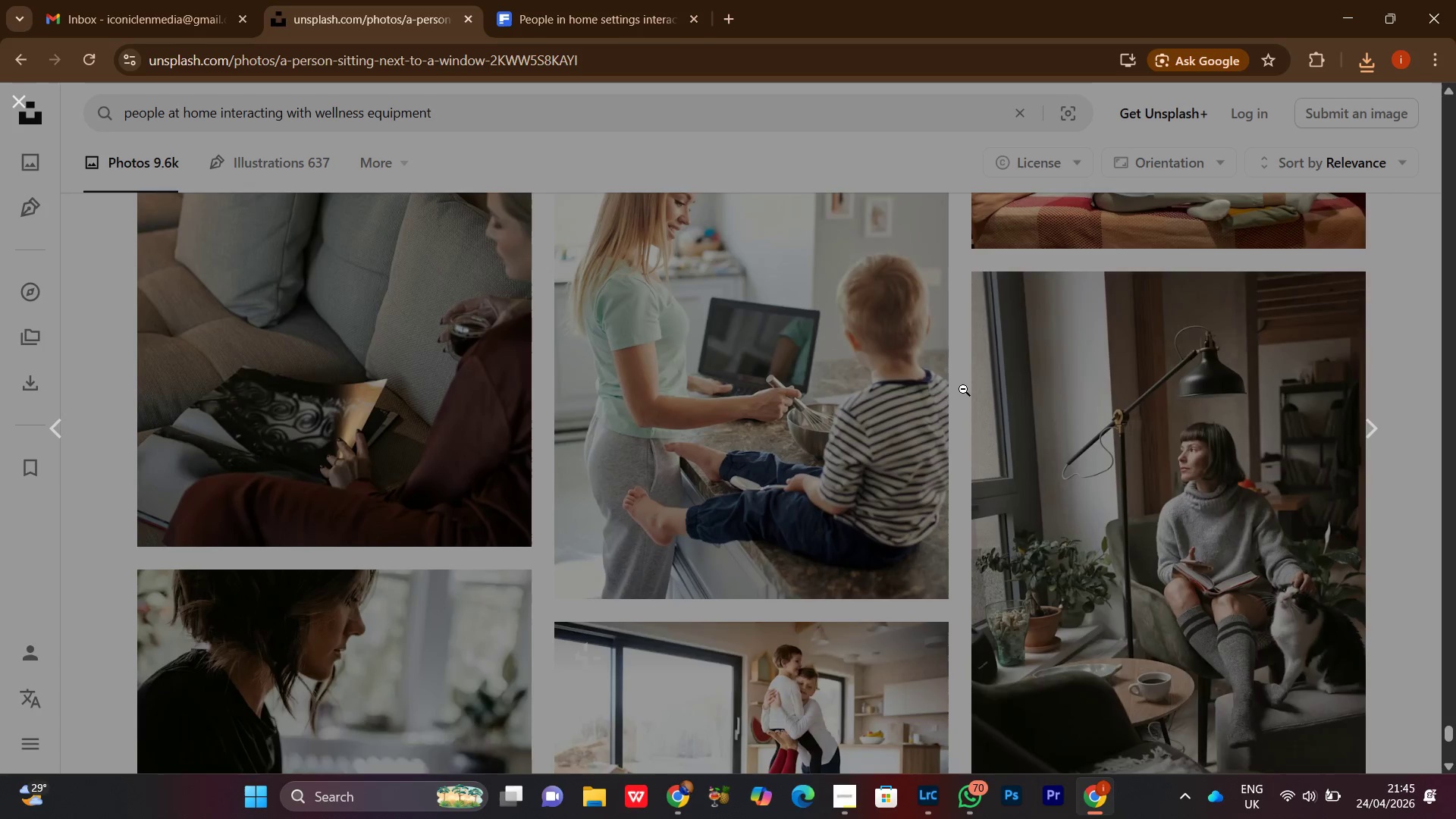 
scroll: coordinate [962, 389], scroll_direction: down, amount: 2.0
 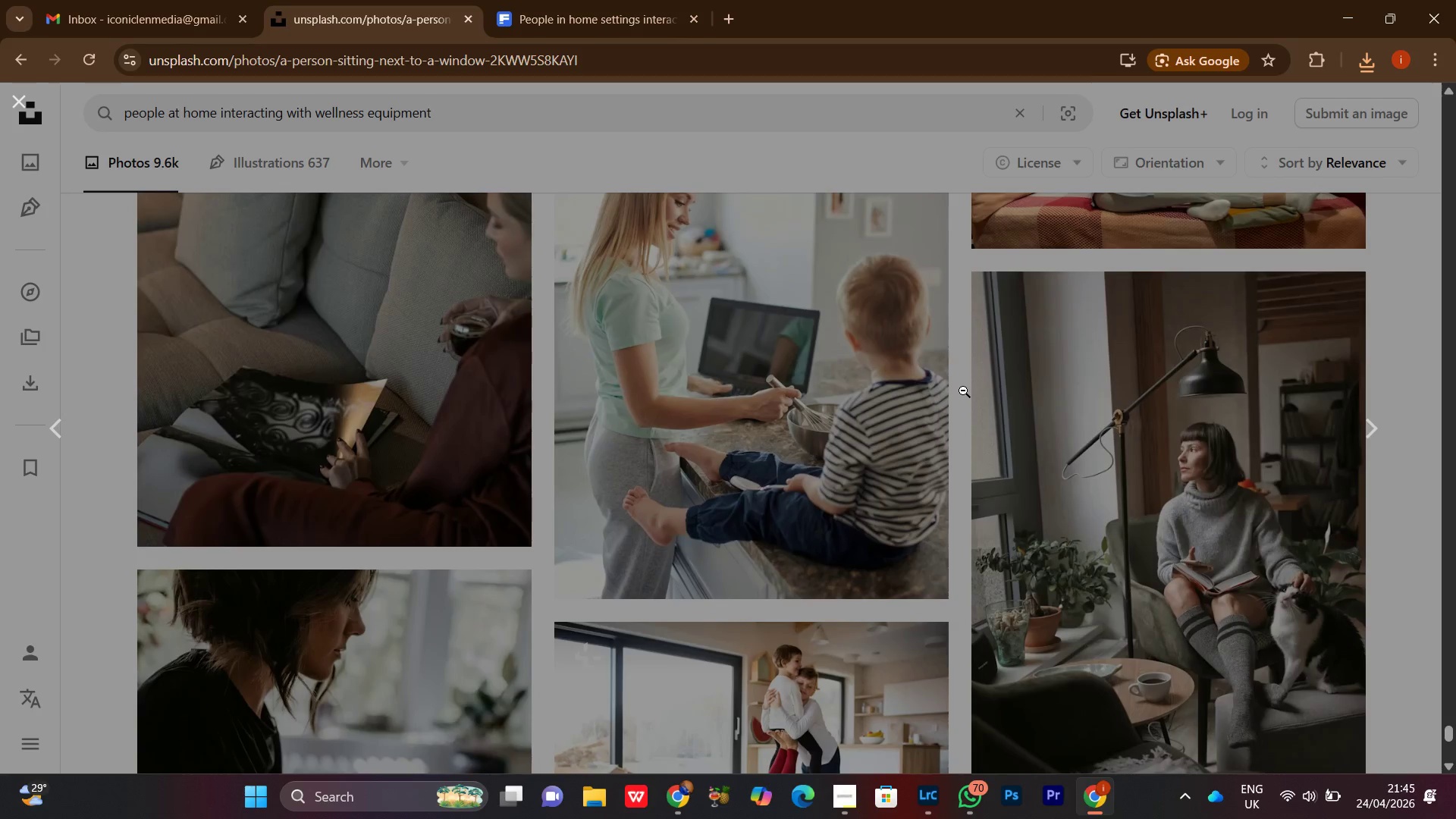 
scroll: coordinate [963, 389], scroll_direction: up, amount: 3.0
 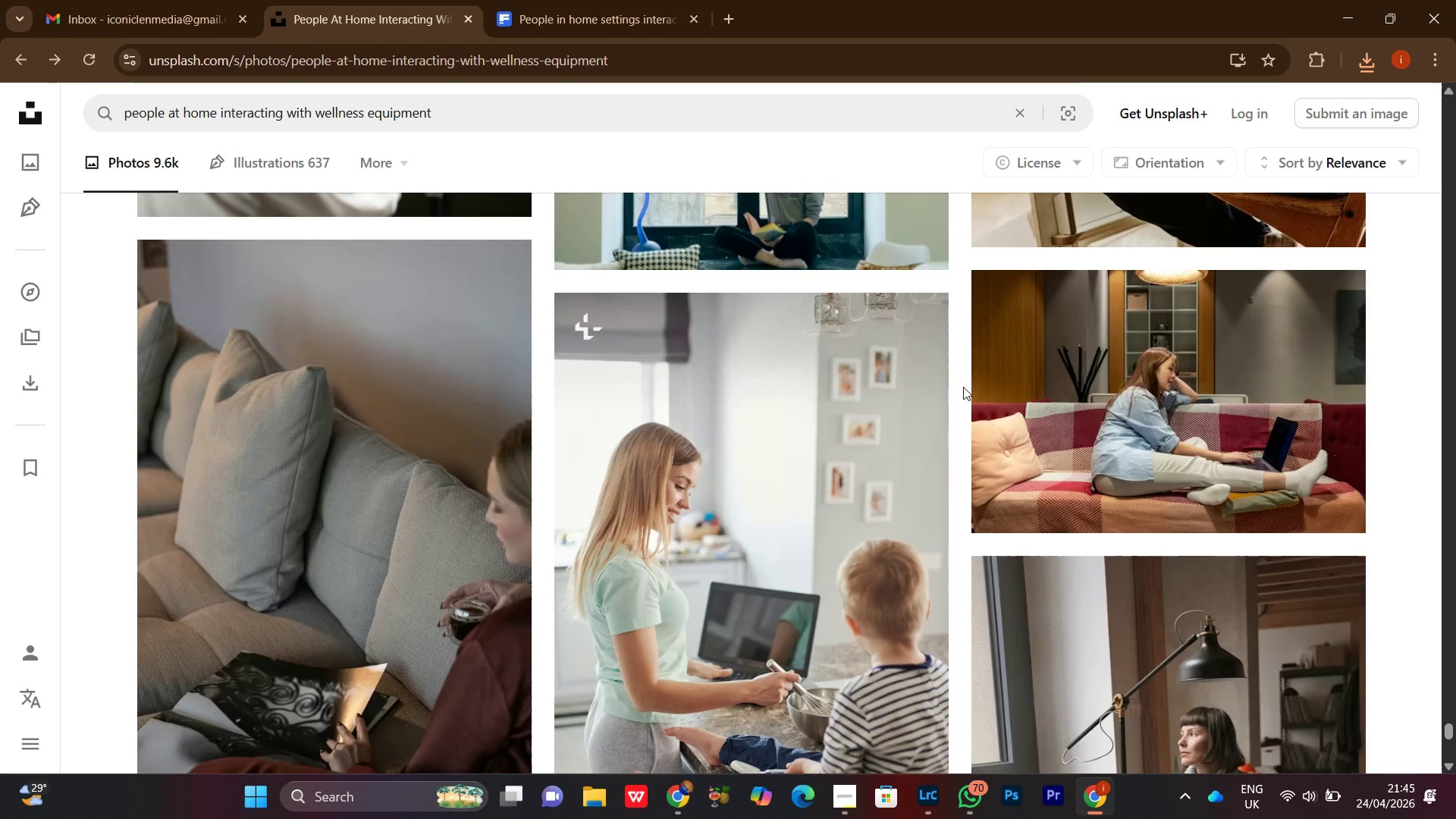 
scroll: coordinate [963, 385], scroll_direction: down, amount: 9.0
 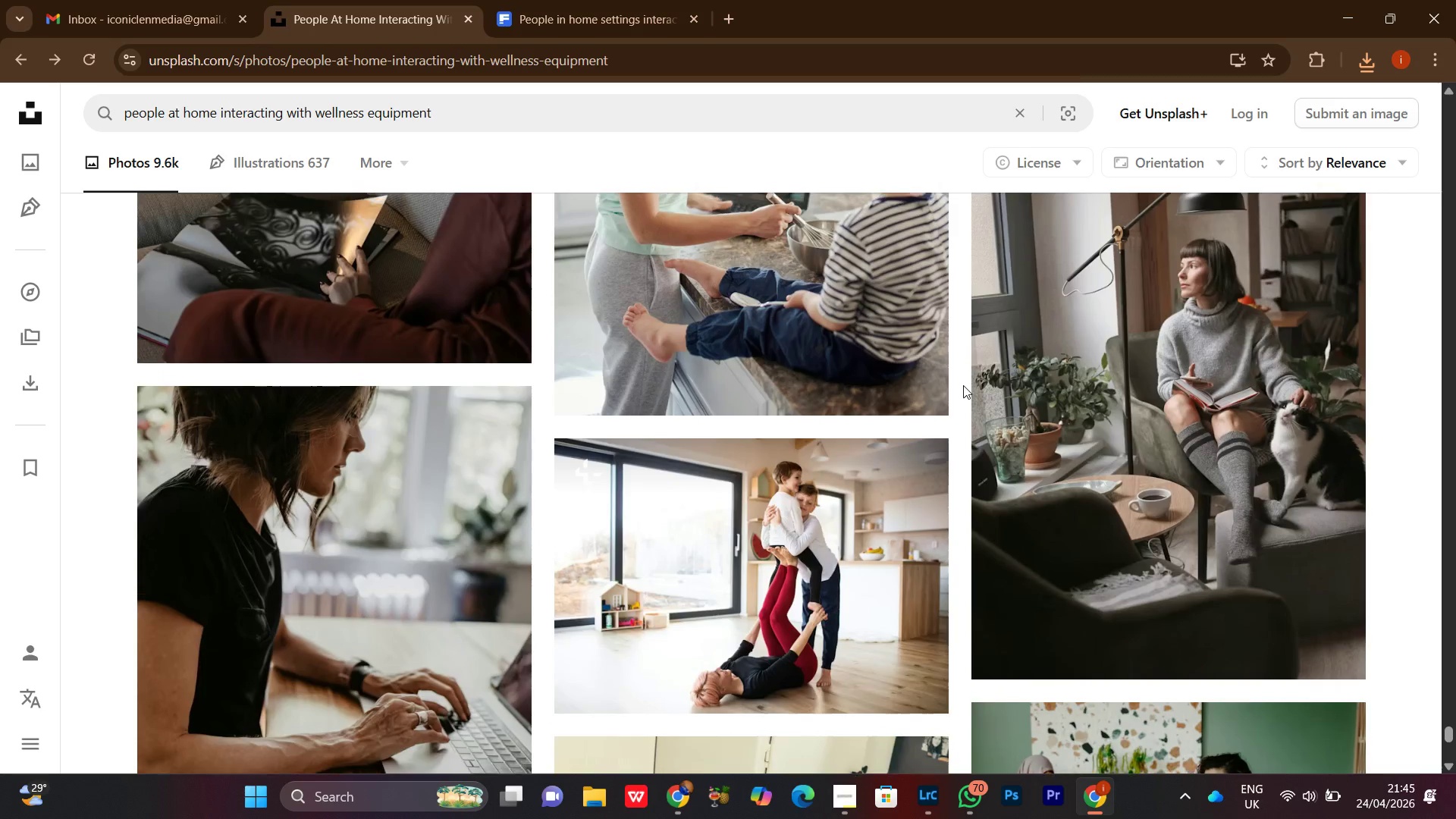 
scroll: coordinate [963, 385], scroll_direction: up, amount: 5.0
 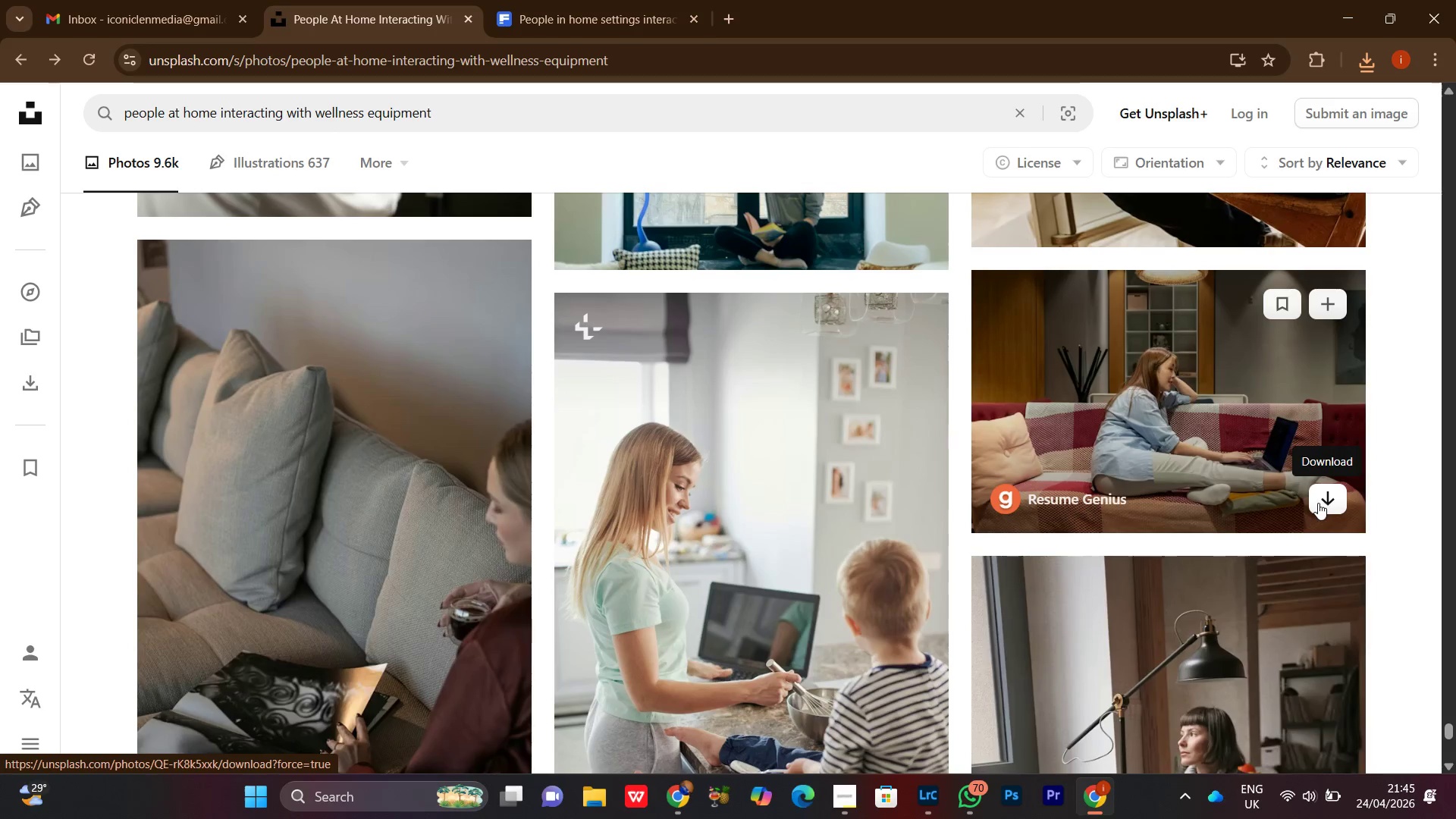 
left_click([1319, 503])
 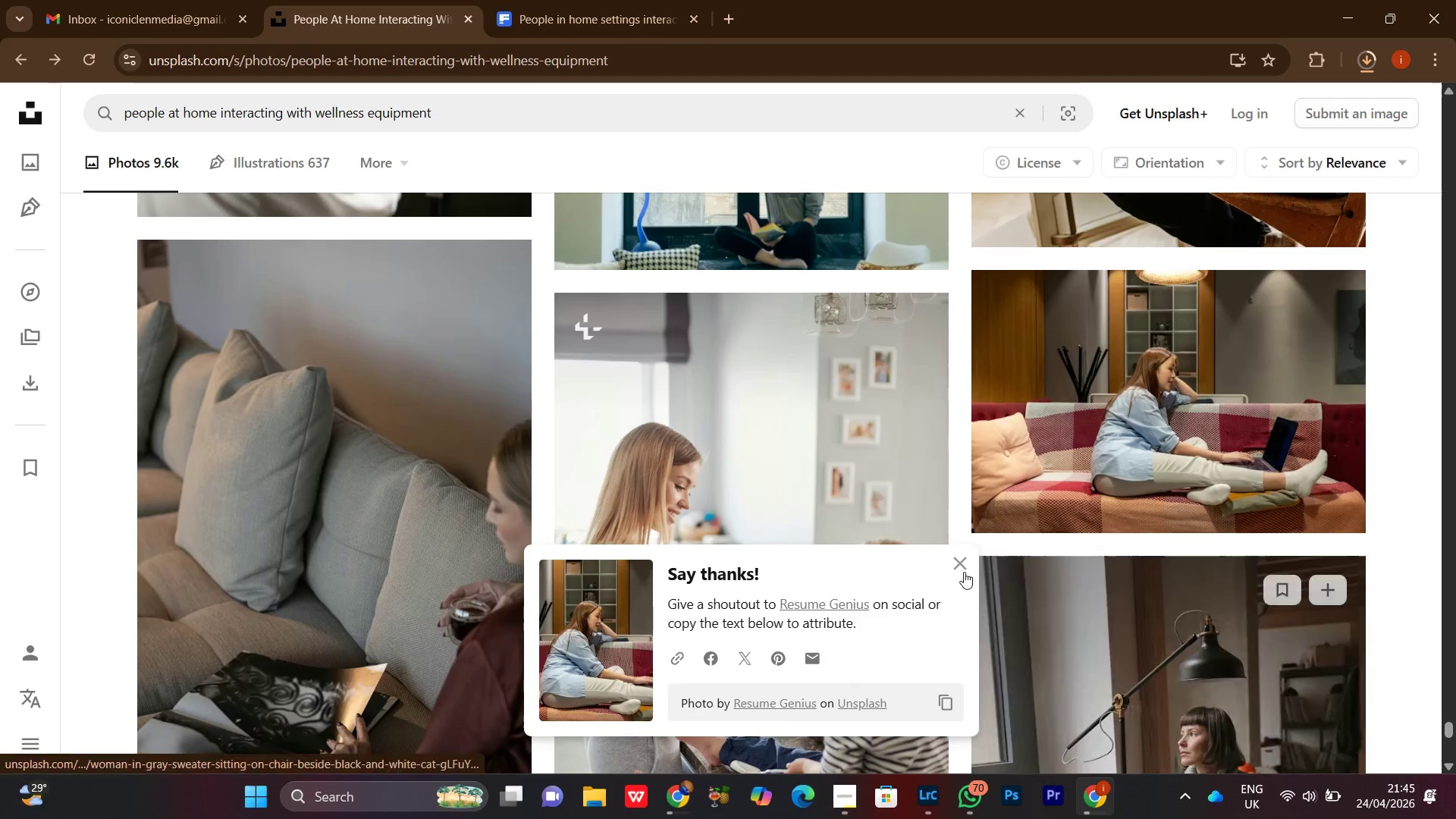 
left_click([960, 567])
 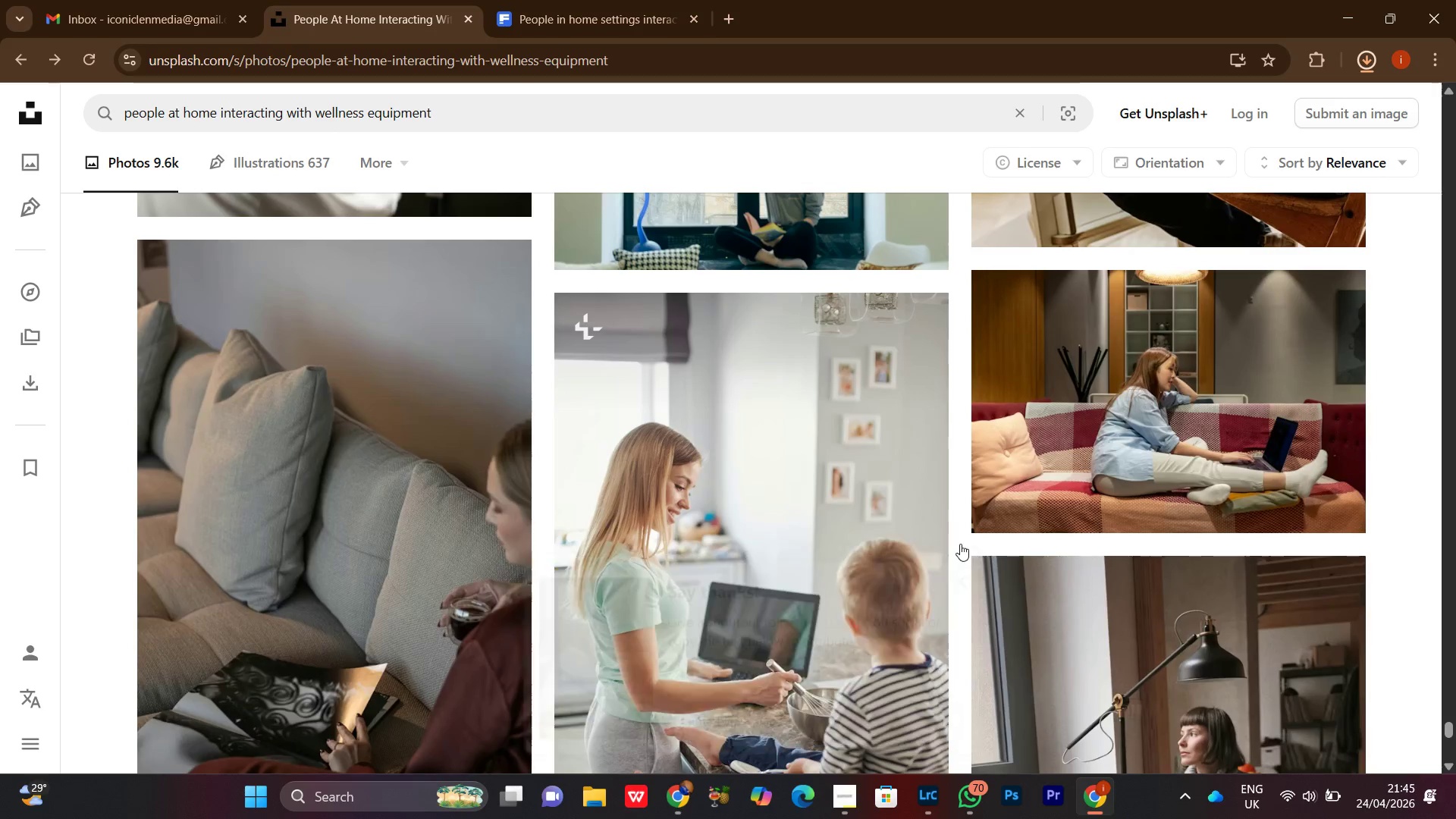 
scroll: coordinate [960, 544], scroll_direction: down, amount: 4.0
 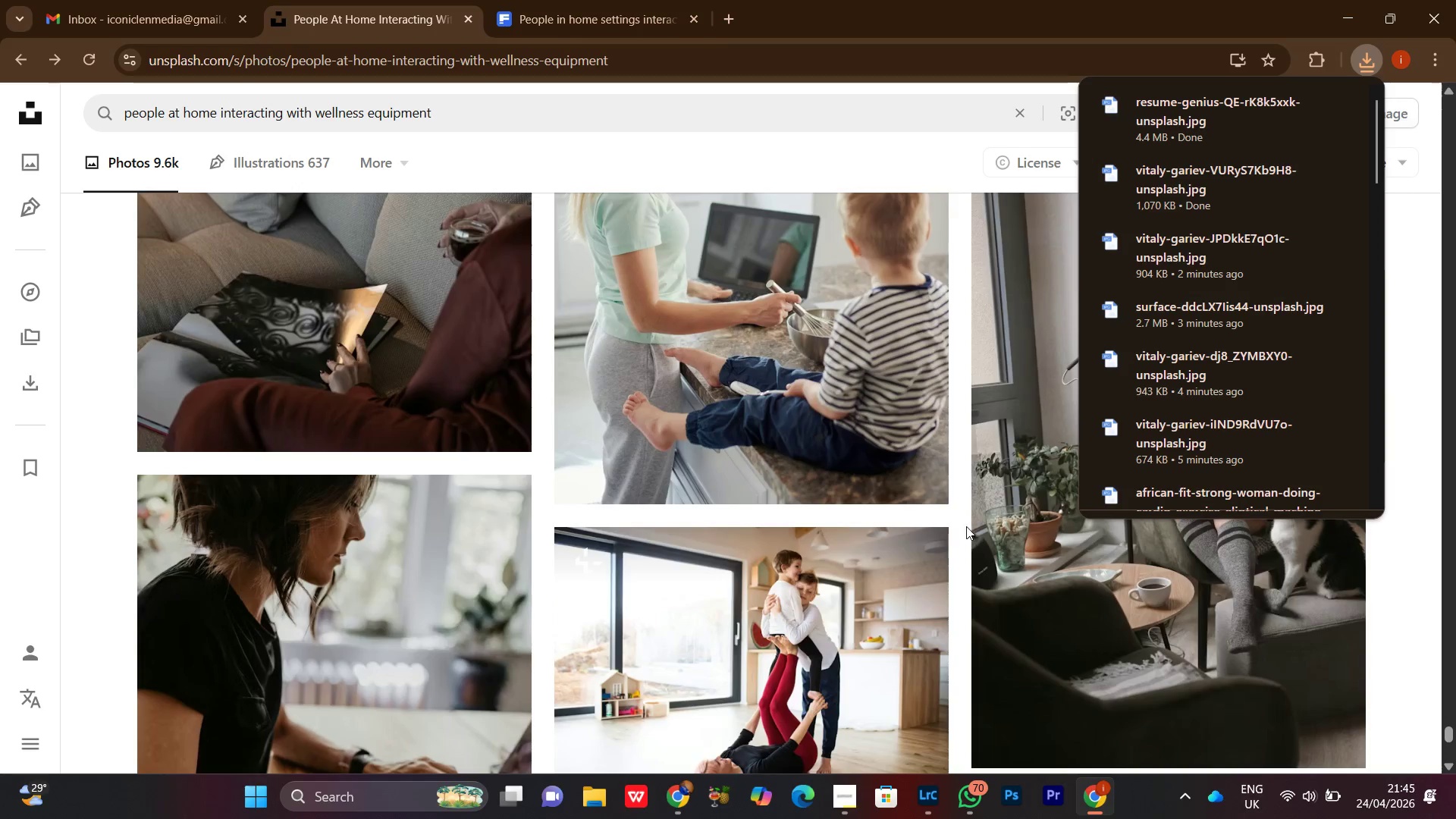 
left_click([965, 519])
 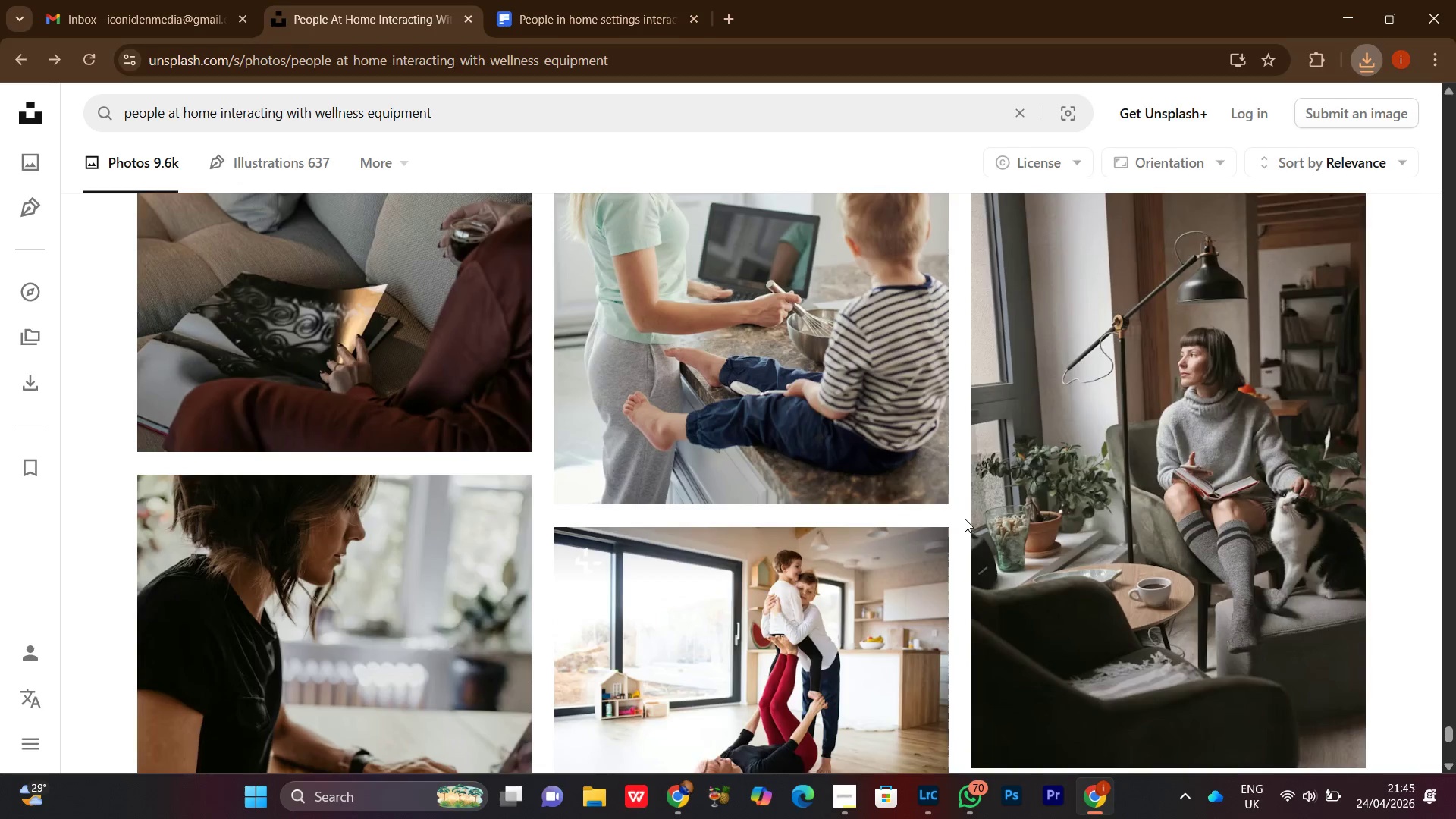 
scroll: coordinate [965, 519], scroll_direction: down, amount: 17.0
 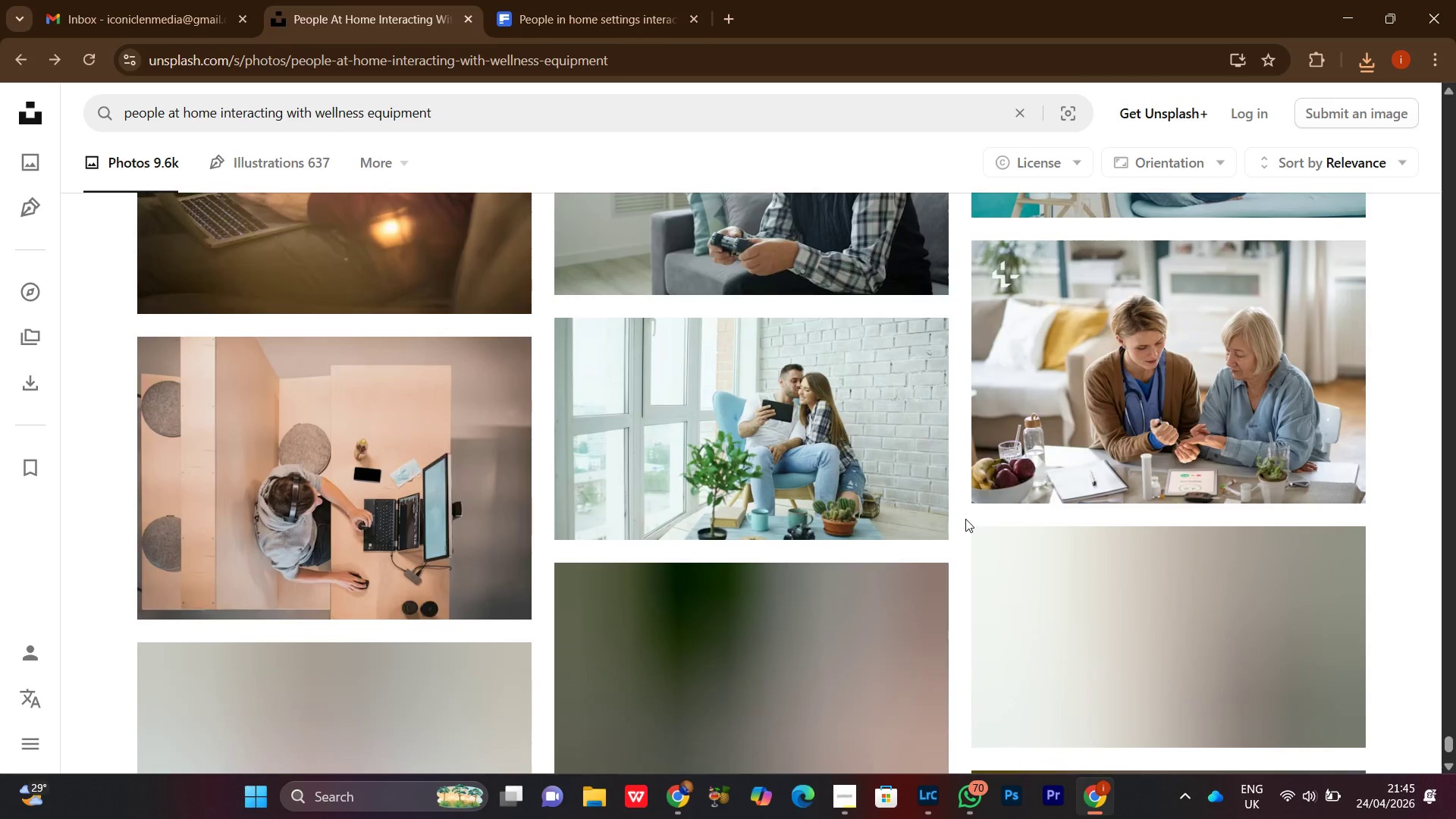 
scroll: coordinate [965, 519], scroll_direction: none, amount: 0.0
 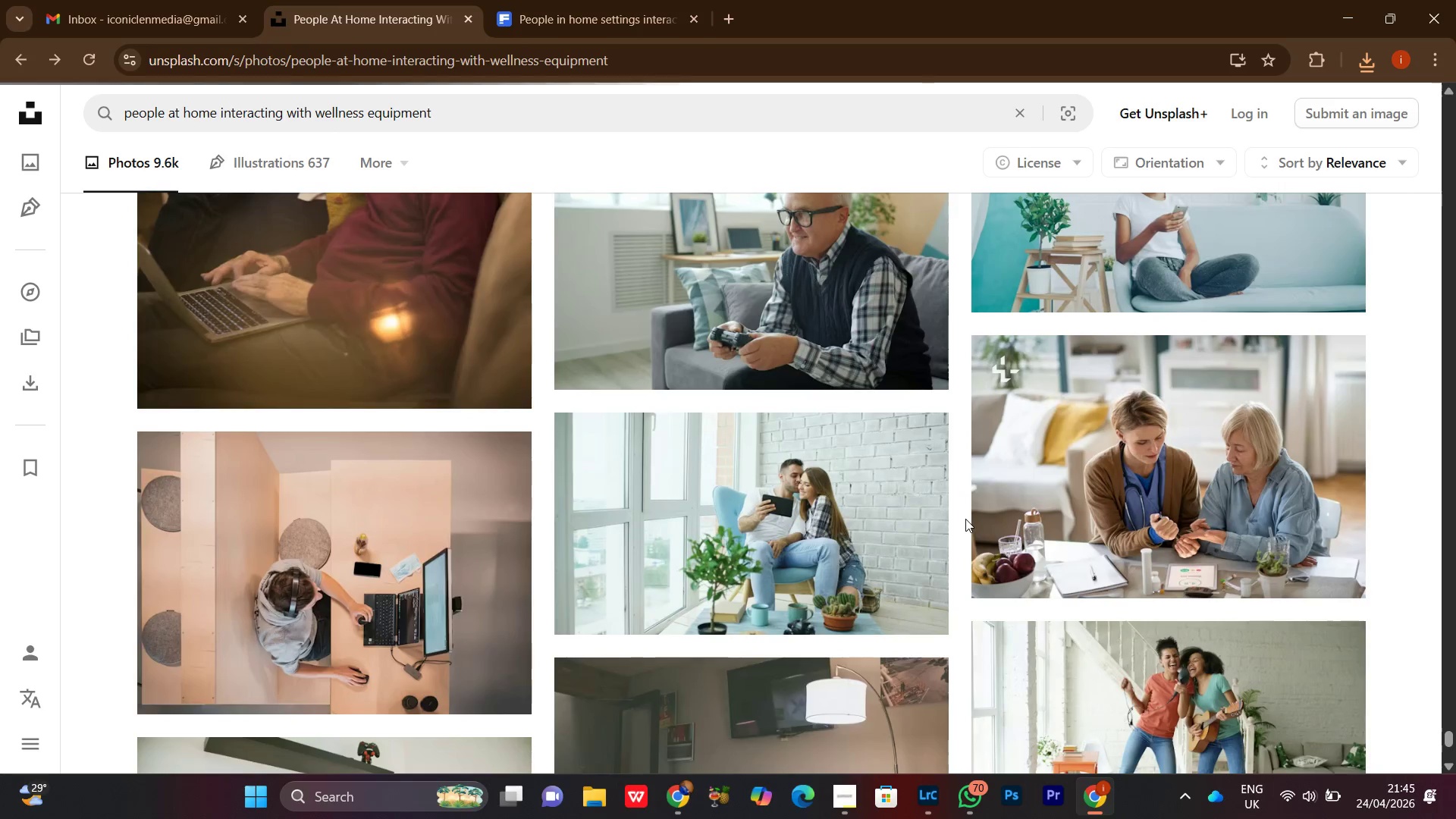 
scroll: coordinate [965, 519], scroll_direction: down, amount: 6.0
 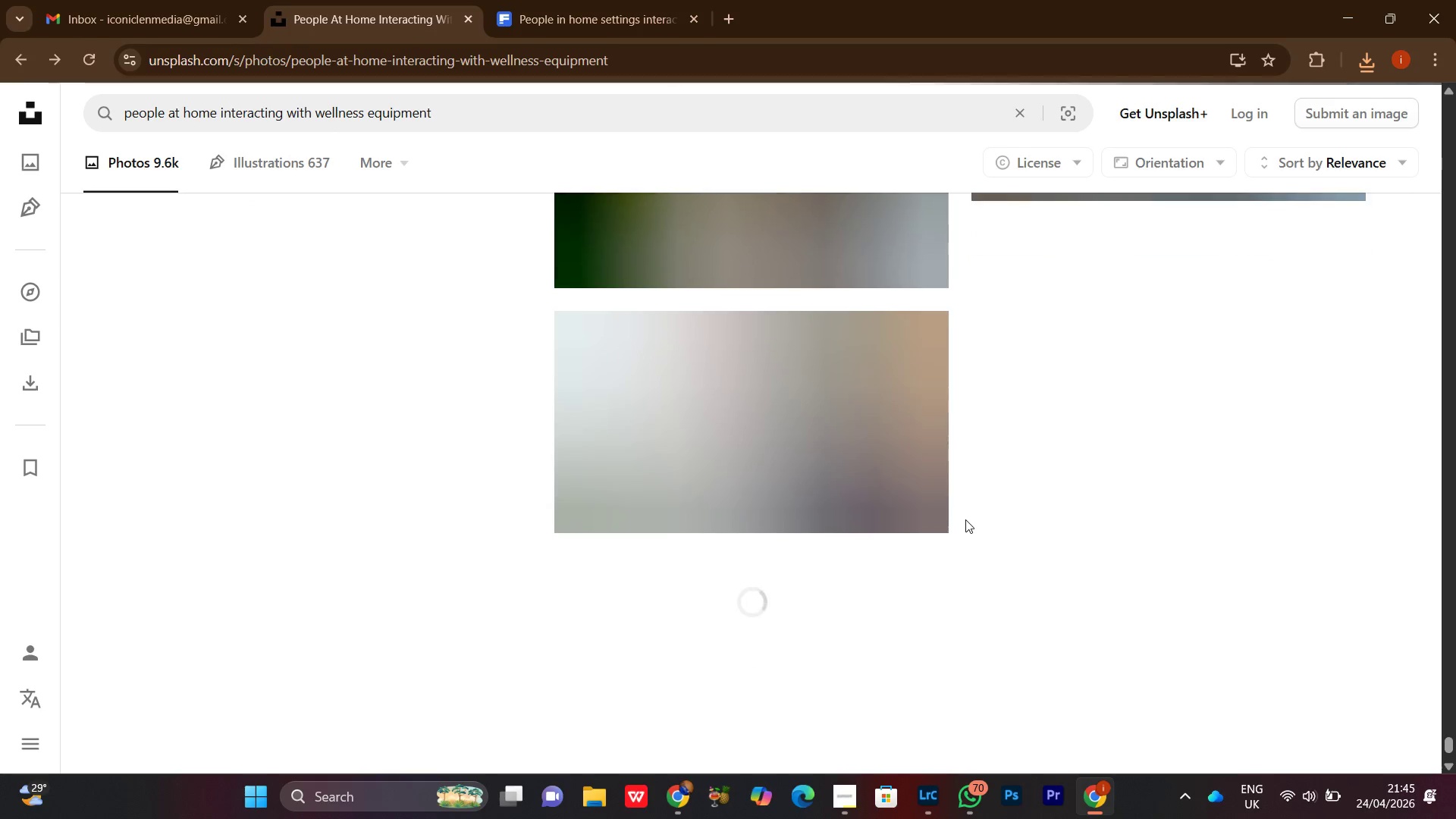 
scroll: coordinate [965, 519], scroll_direction: up, amount: 2.0
 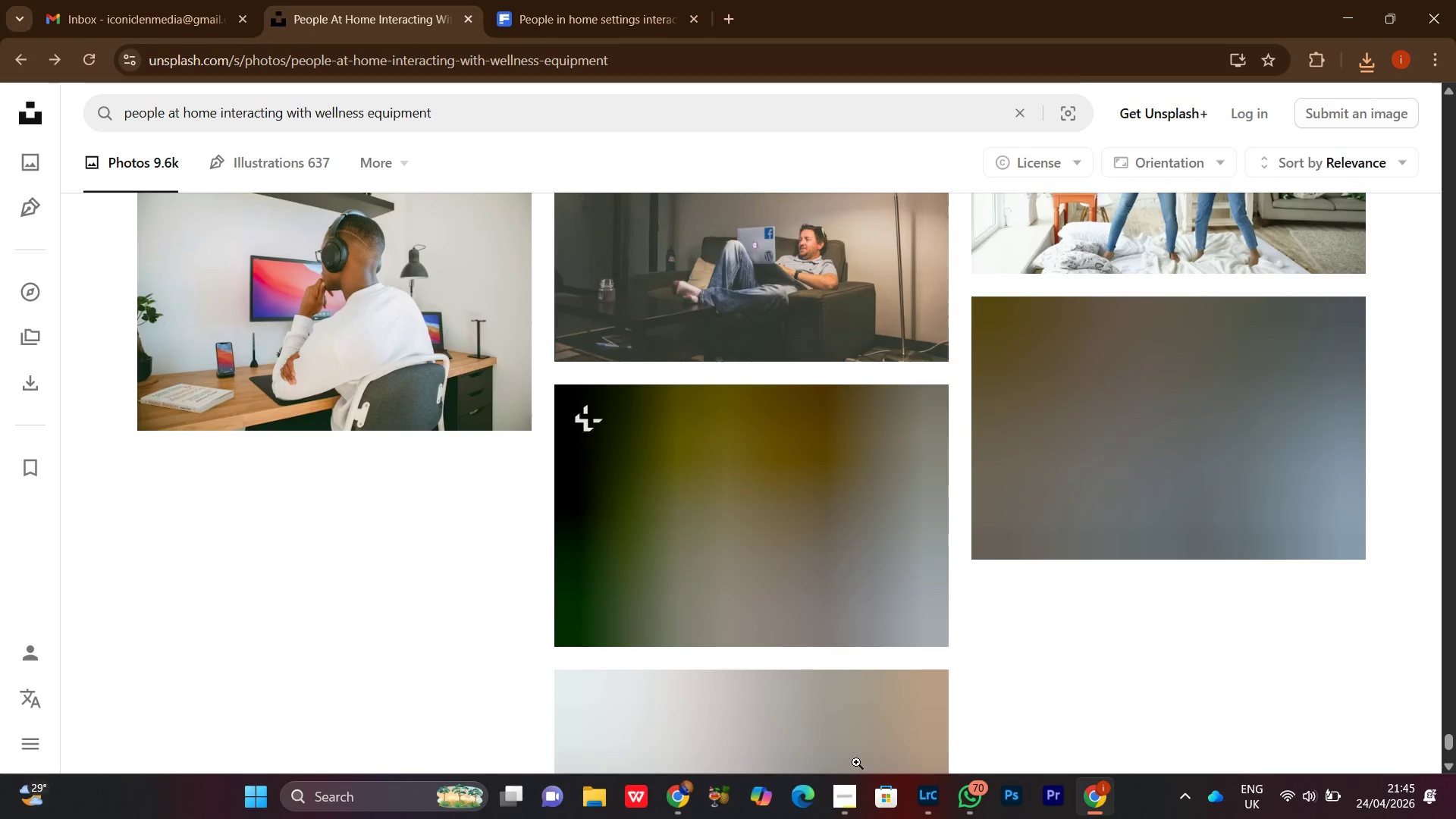 
left_click([848, 814])